 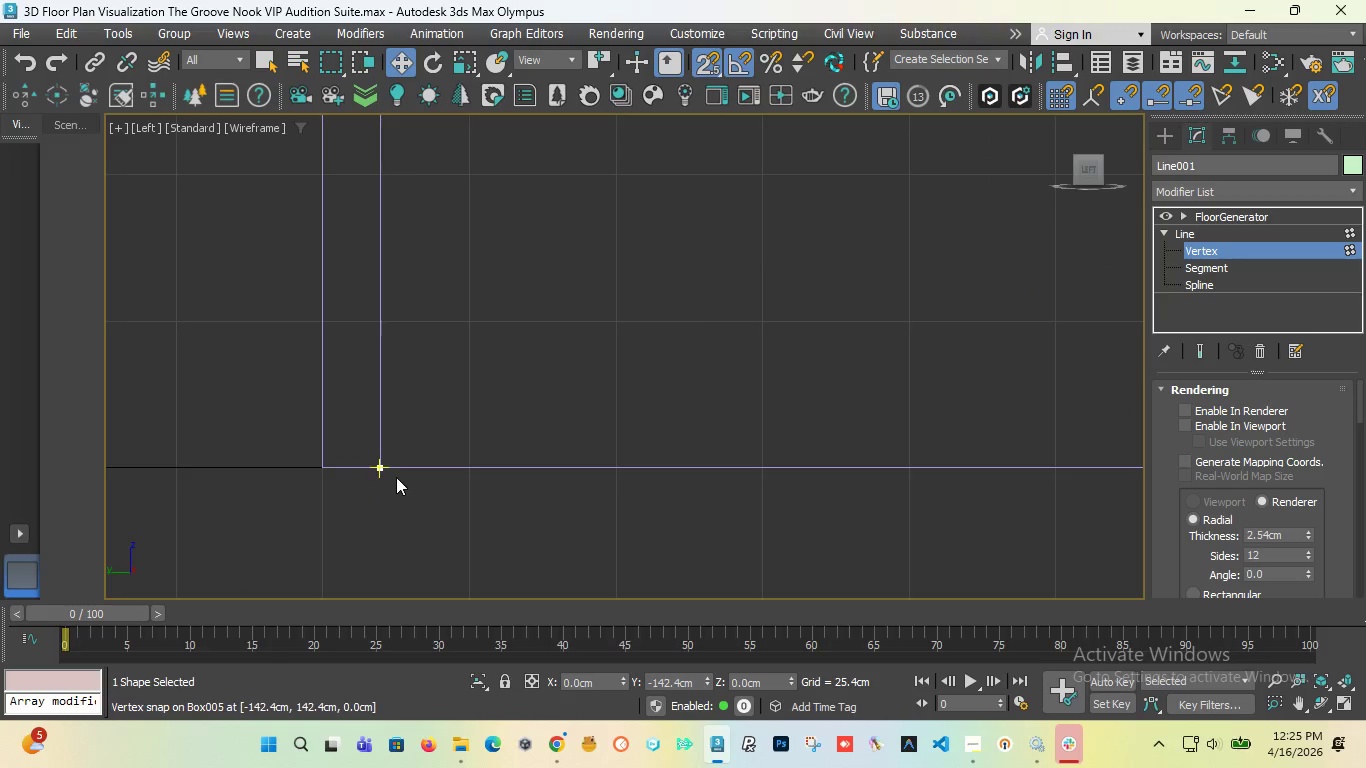 
scroll: coordinate [377, 458], scroll_direction: up, amount: 5.0
 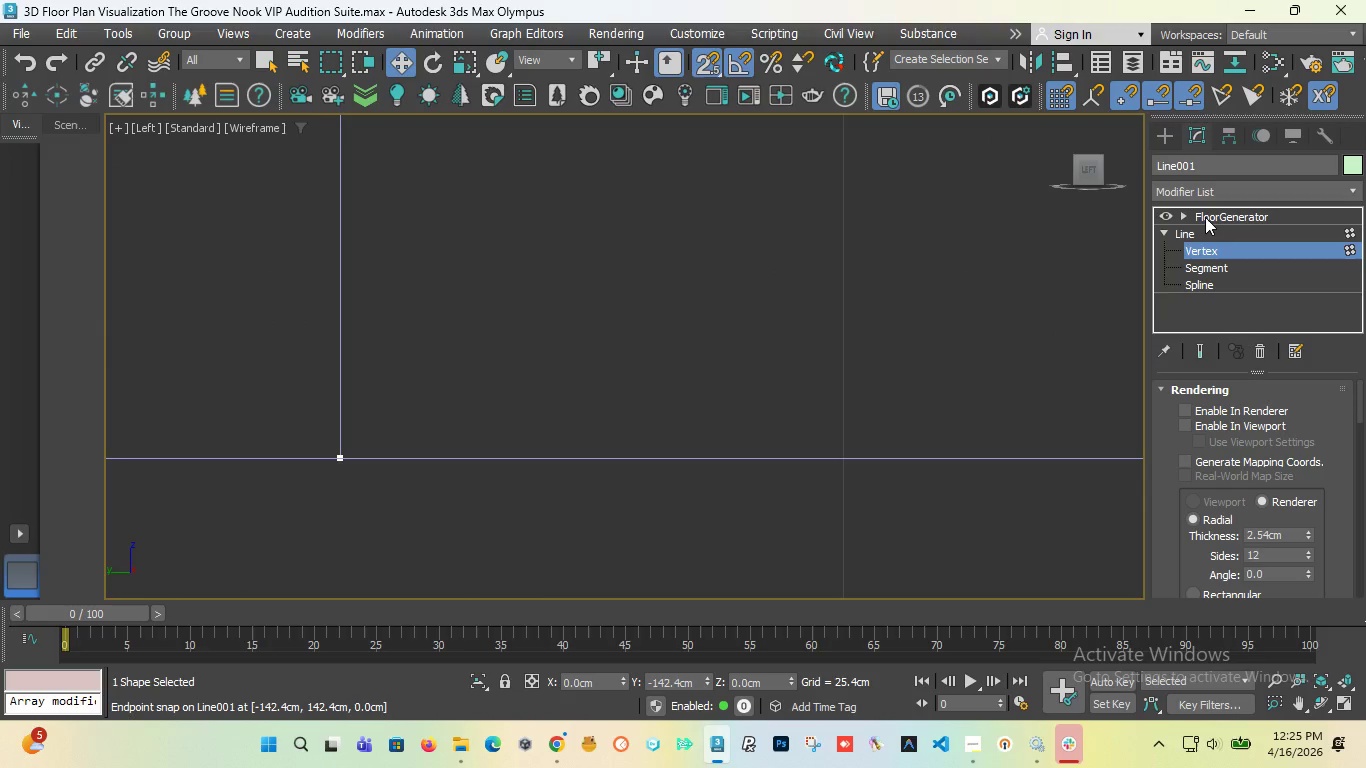 
left_click([1205, 217])
 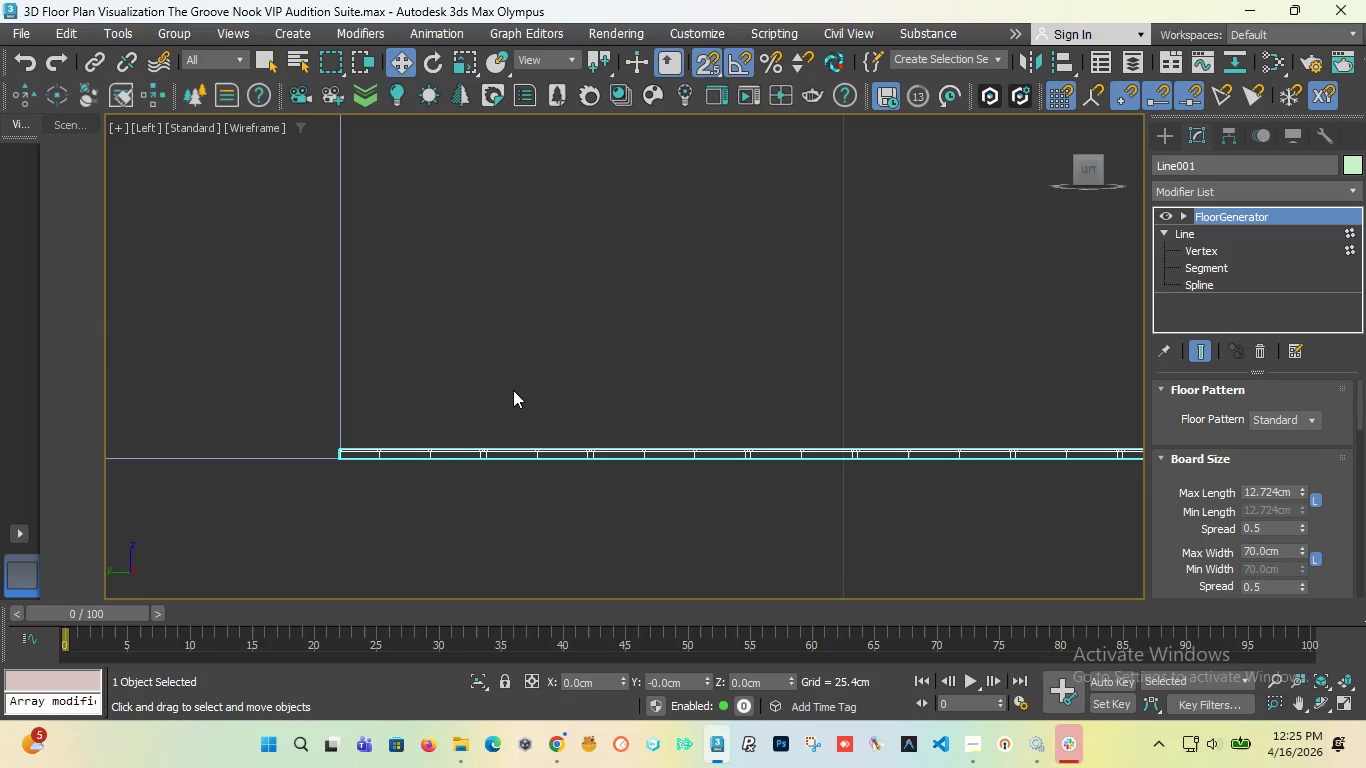 
scroll: coordinate [483, 398], scroll_direction: down, amount: 5.0
 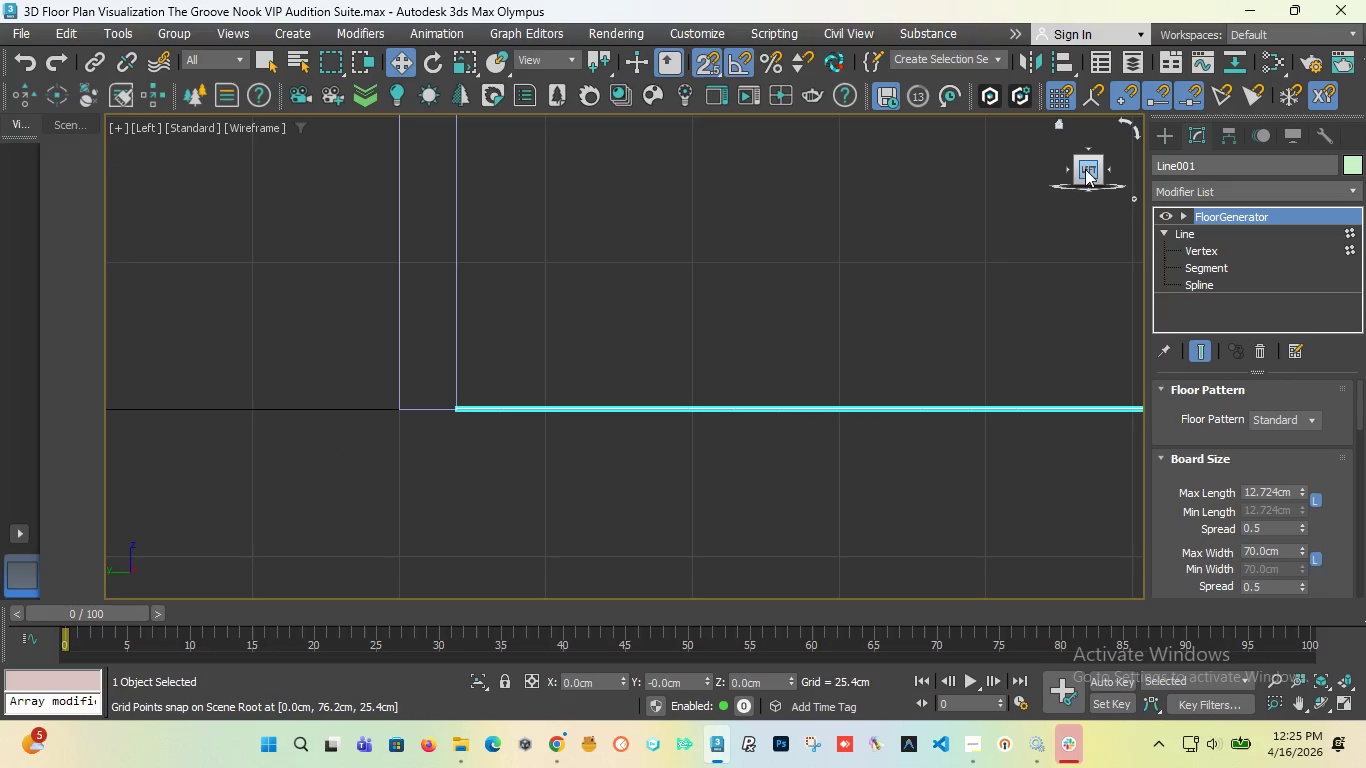 
left_click_drag(start_coordinate=[1085, 170], to_coordinate=[1094, 214])
 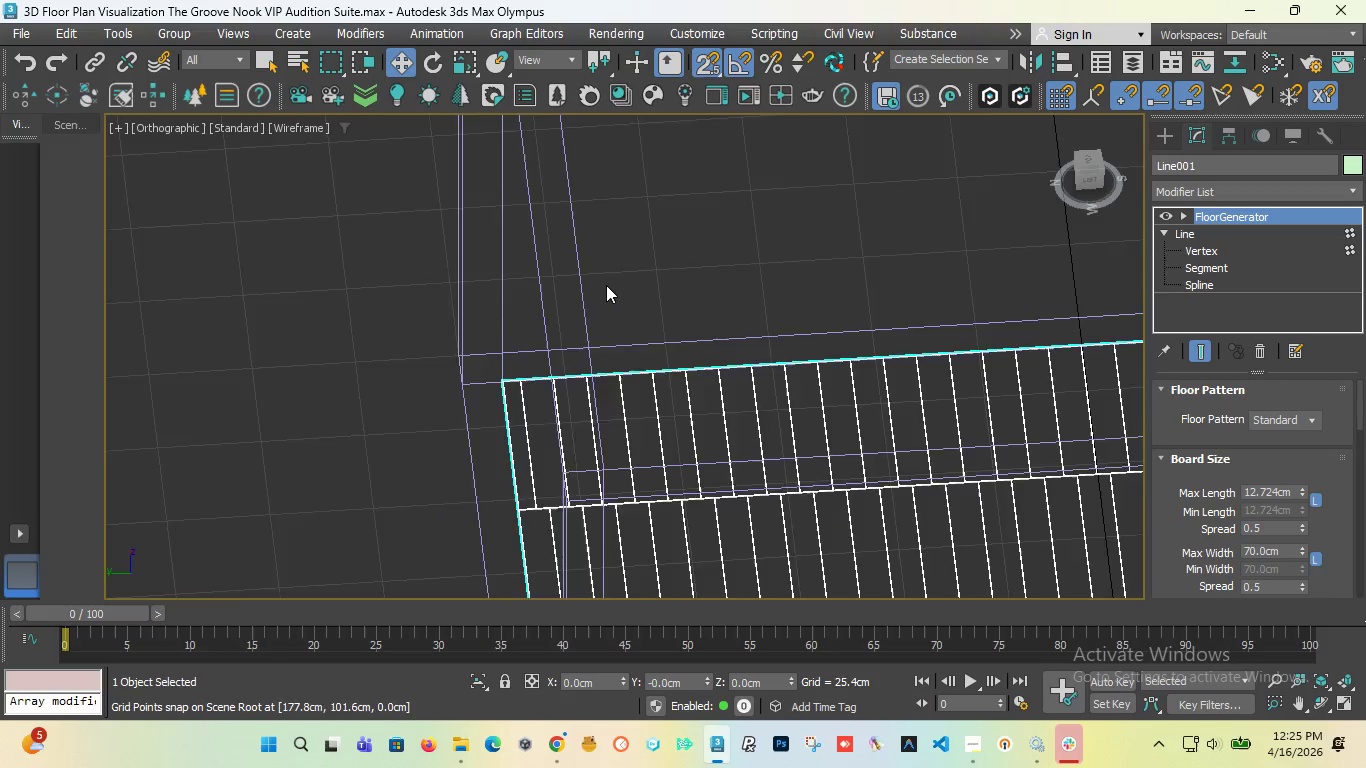 
scroll: coordinate [606, 285], scroll_direction: down, amount: 5.0
 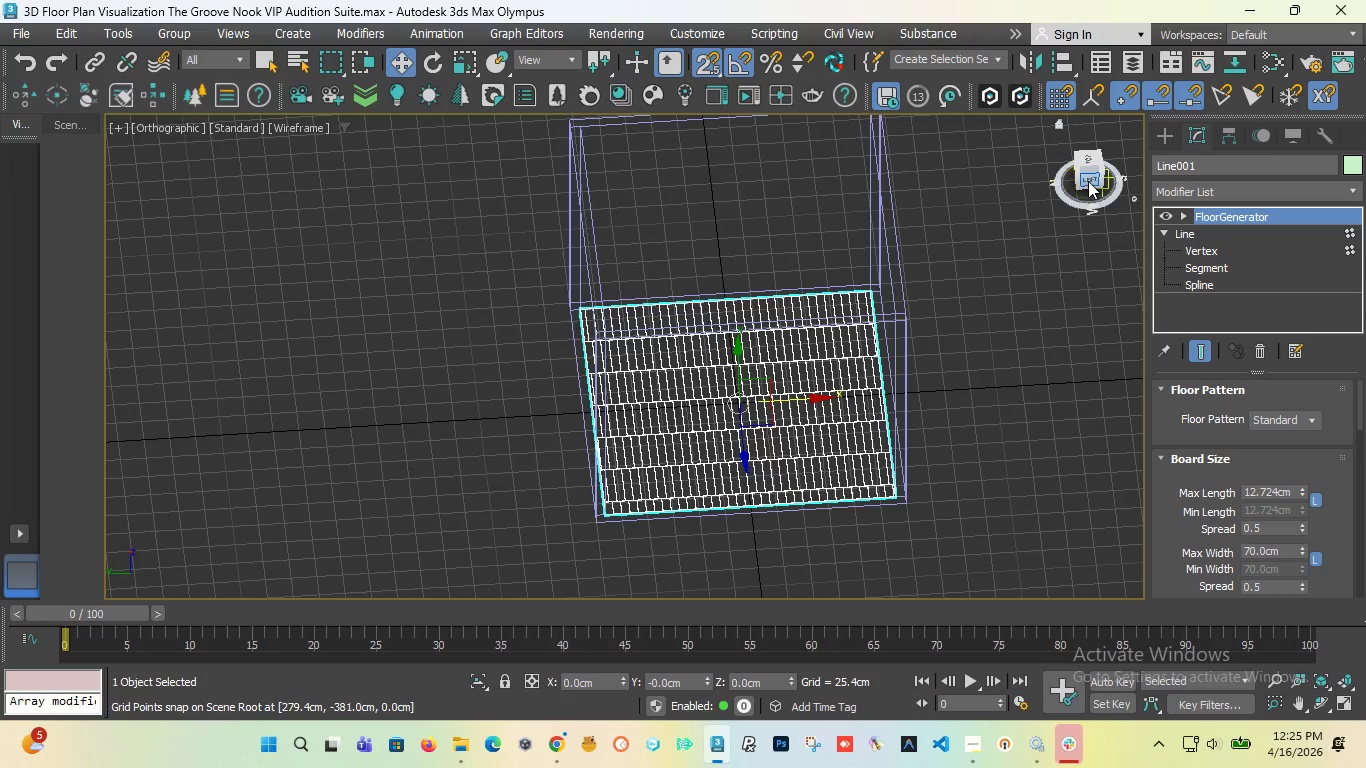 
left_click_drag(start_coordinate=[1088, 181], to_coordinate=[113, 206])
 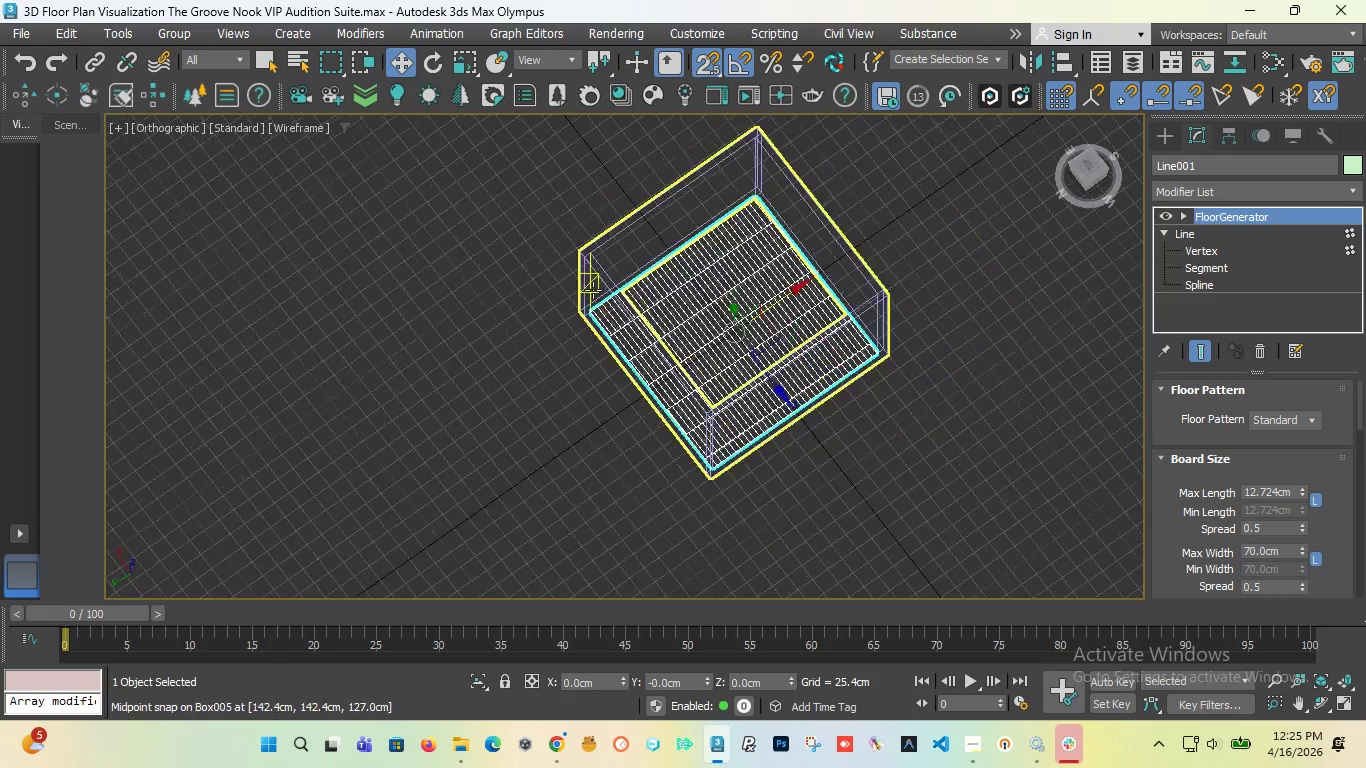 
scroll: coordinate [594, 290], scroll_direction: down, amount: 2.0
 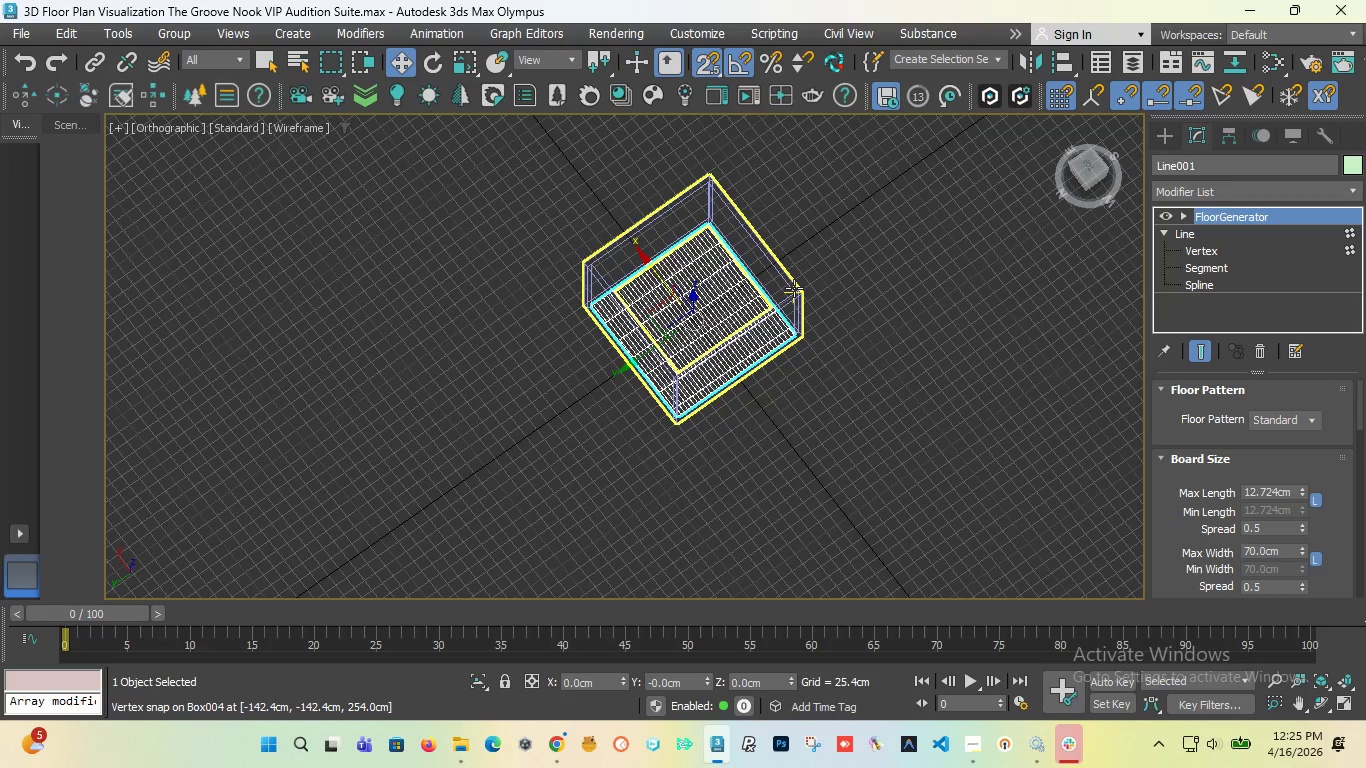 
wait(8.47)
 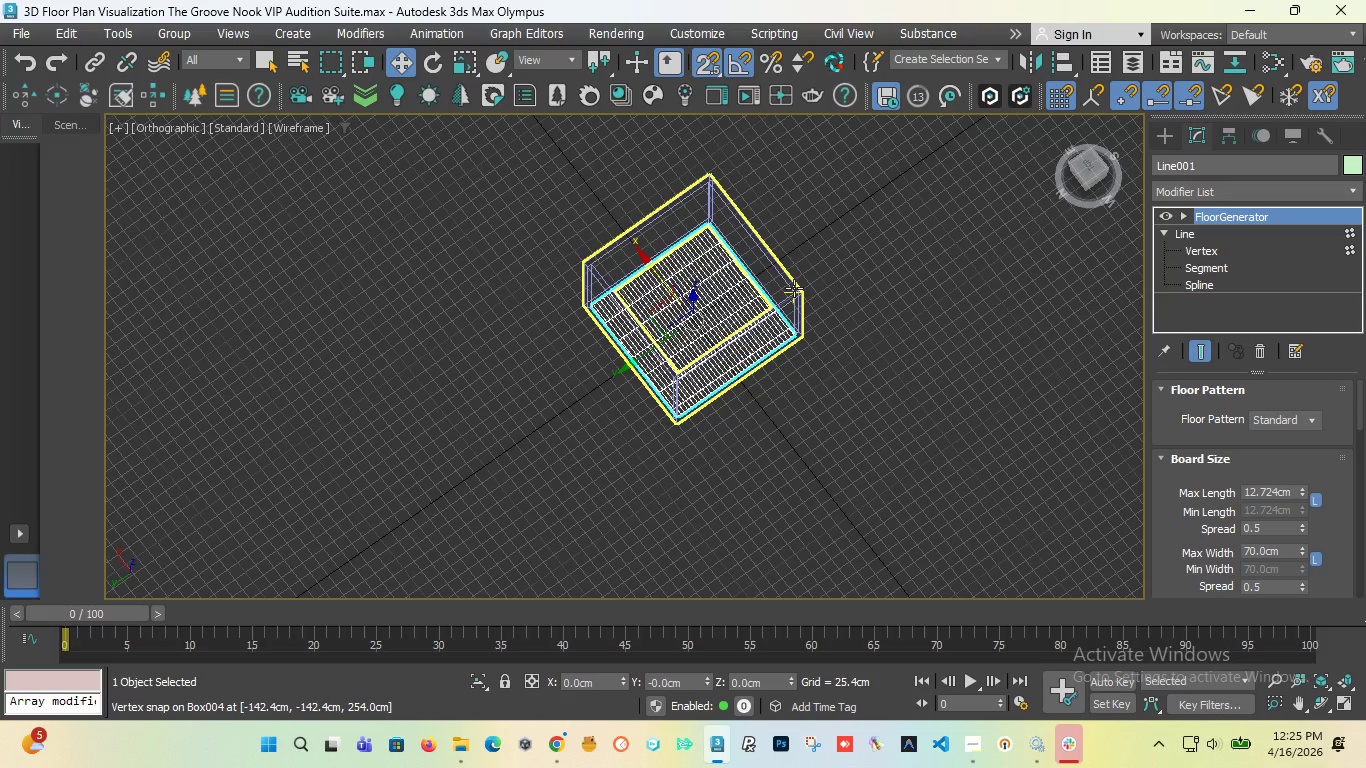 
scroll: coordinate [665, 356], scroll_direction: up, amount: 1.0
 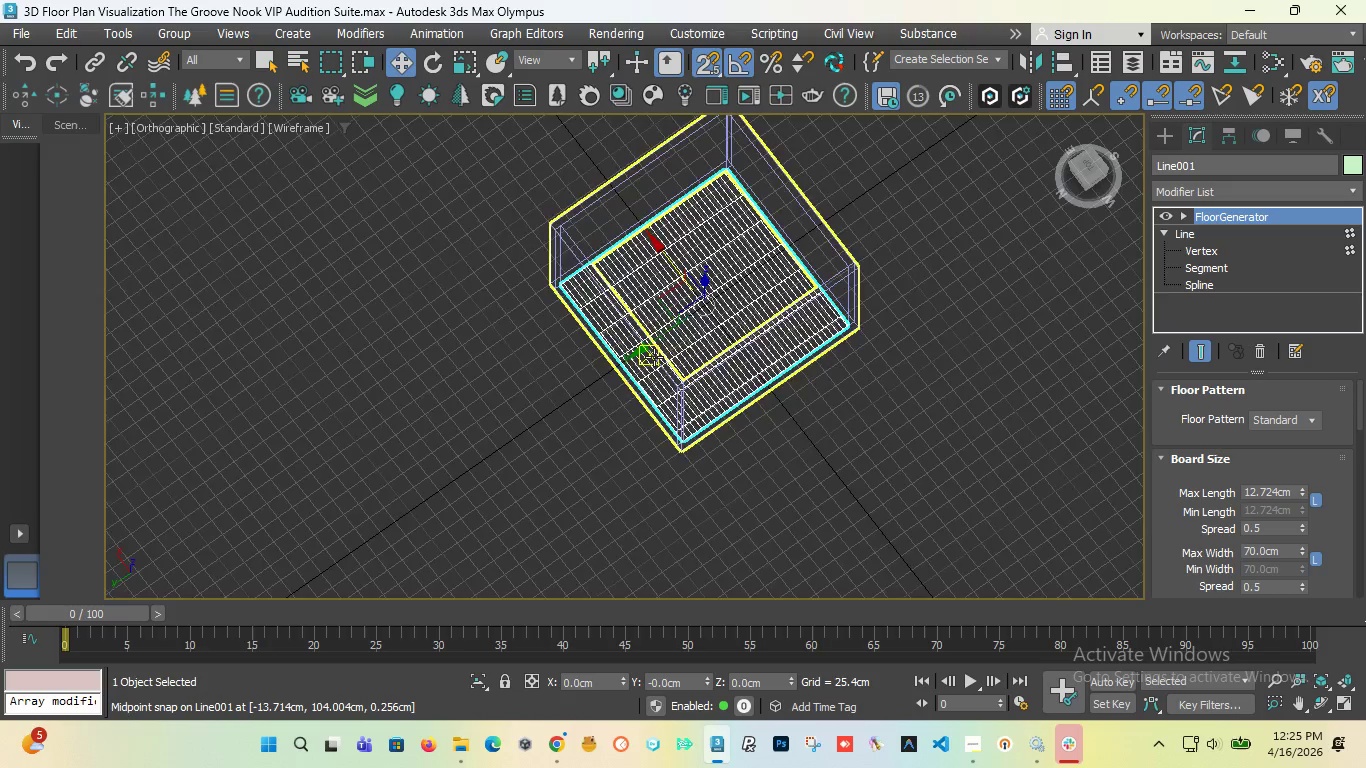 
scroll: coordinate [654, 357], scroll_direction: down, amount: 2.0
 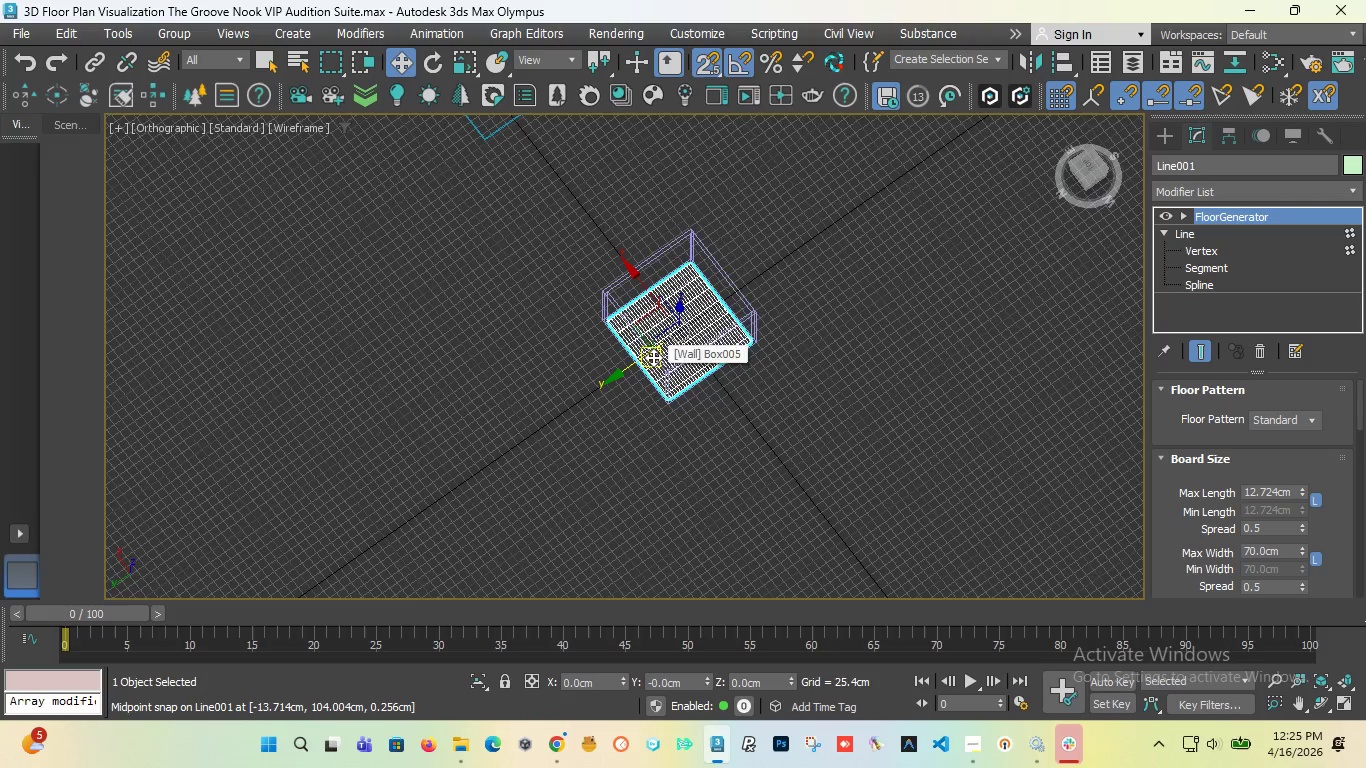 
key(T)
 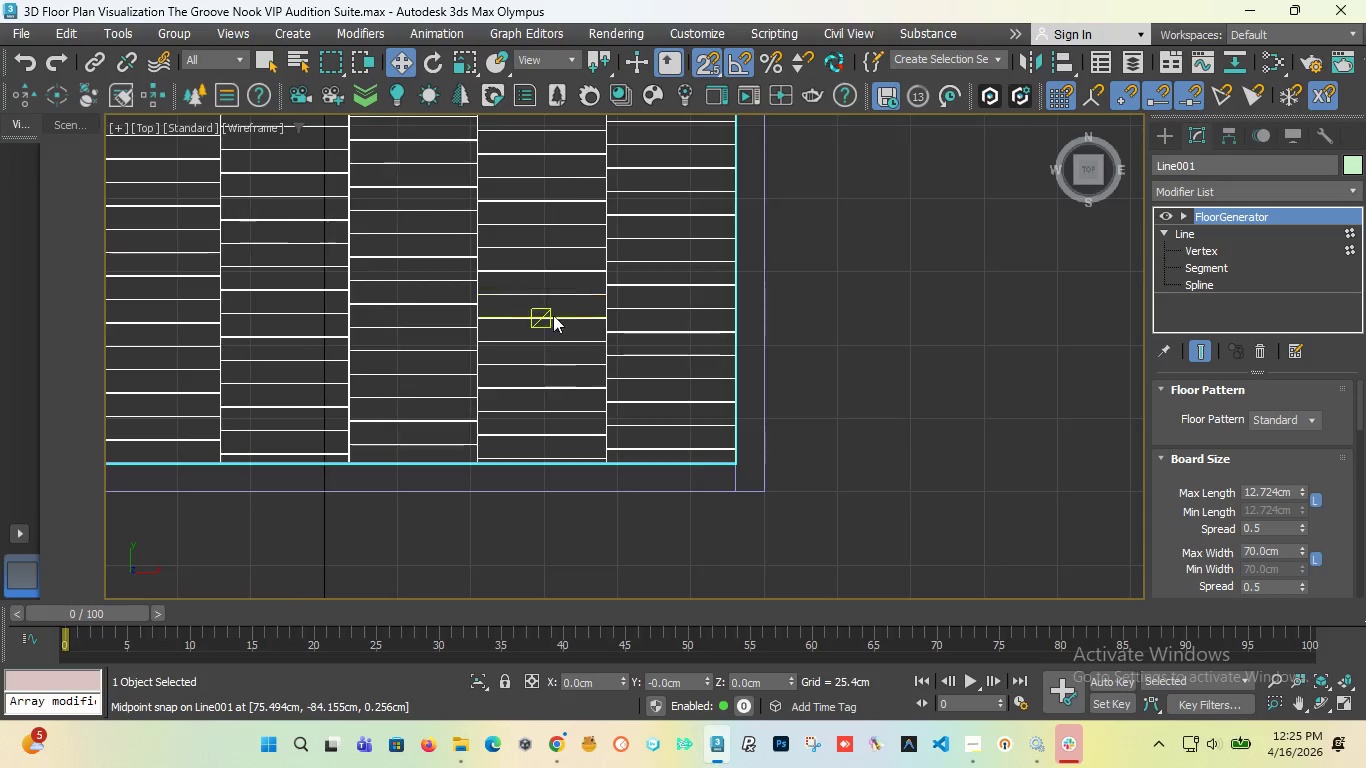 
scroll: coordinate [565, 330], scroll_direction: down, amount: 4.0
 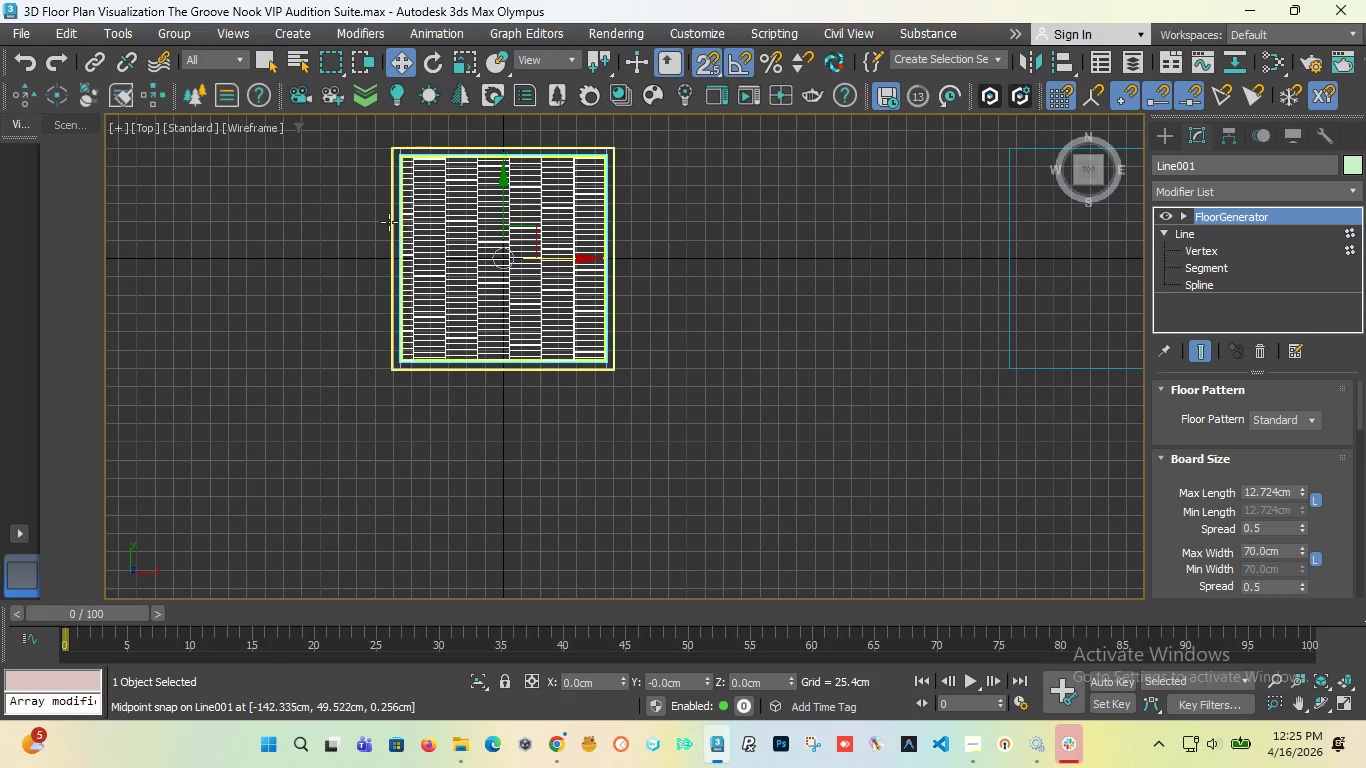 
scroll: coordinate [388, 222], scroll_direction: none, amount: 0.0
 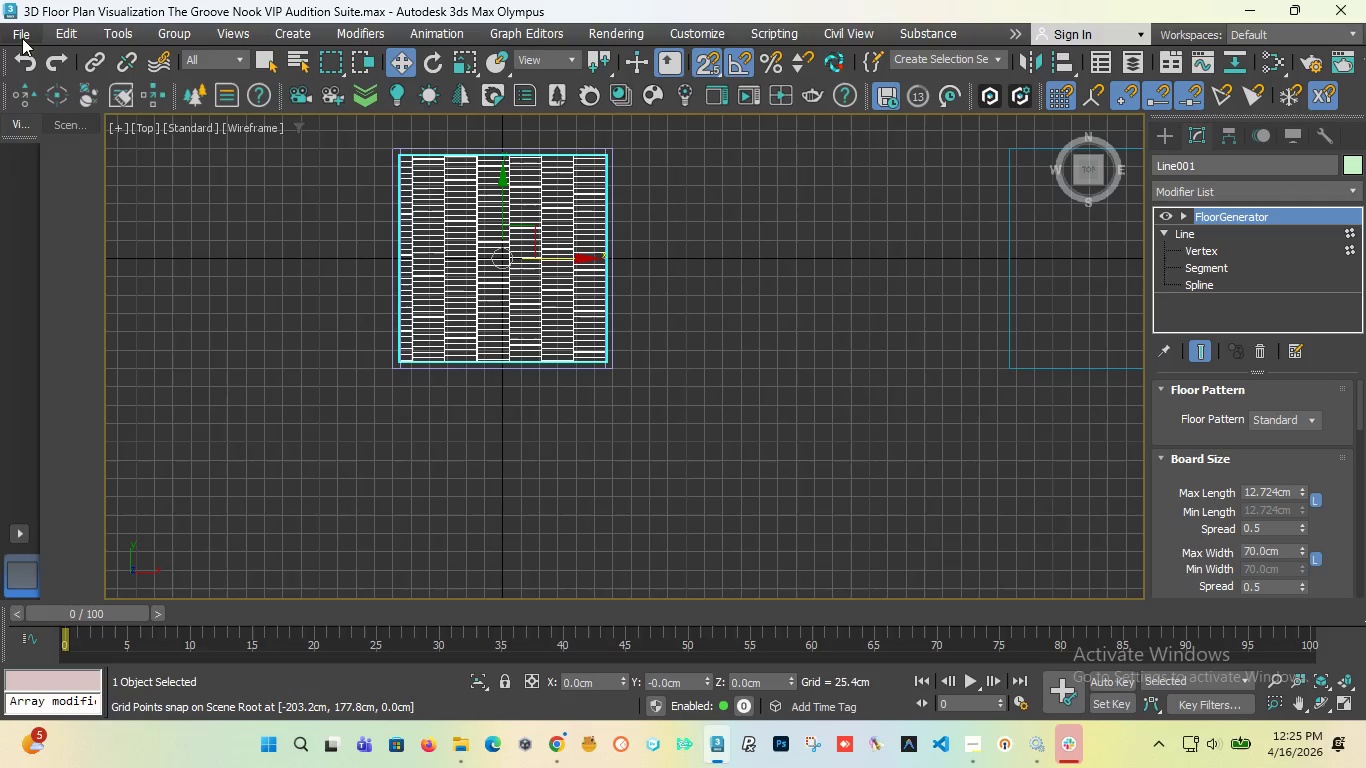 
left_click([20, 36])
 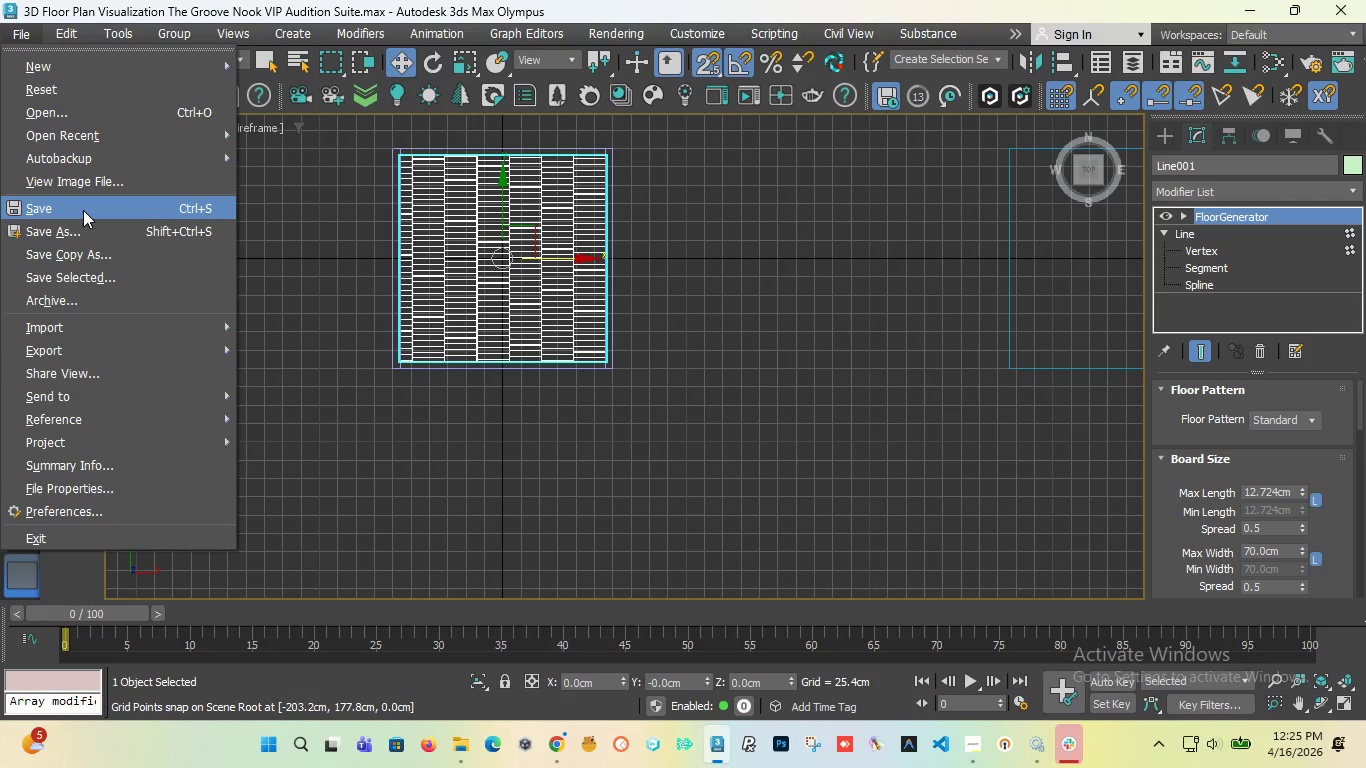 
left_click([83, 210])
 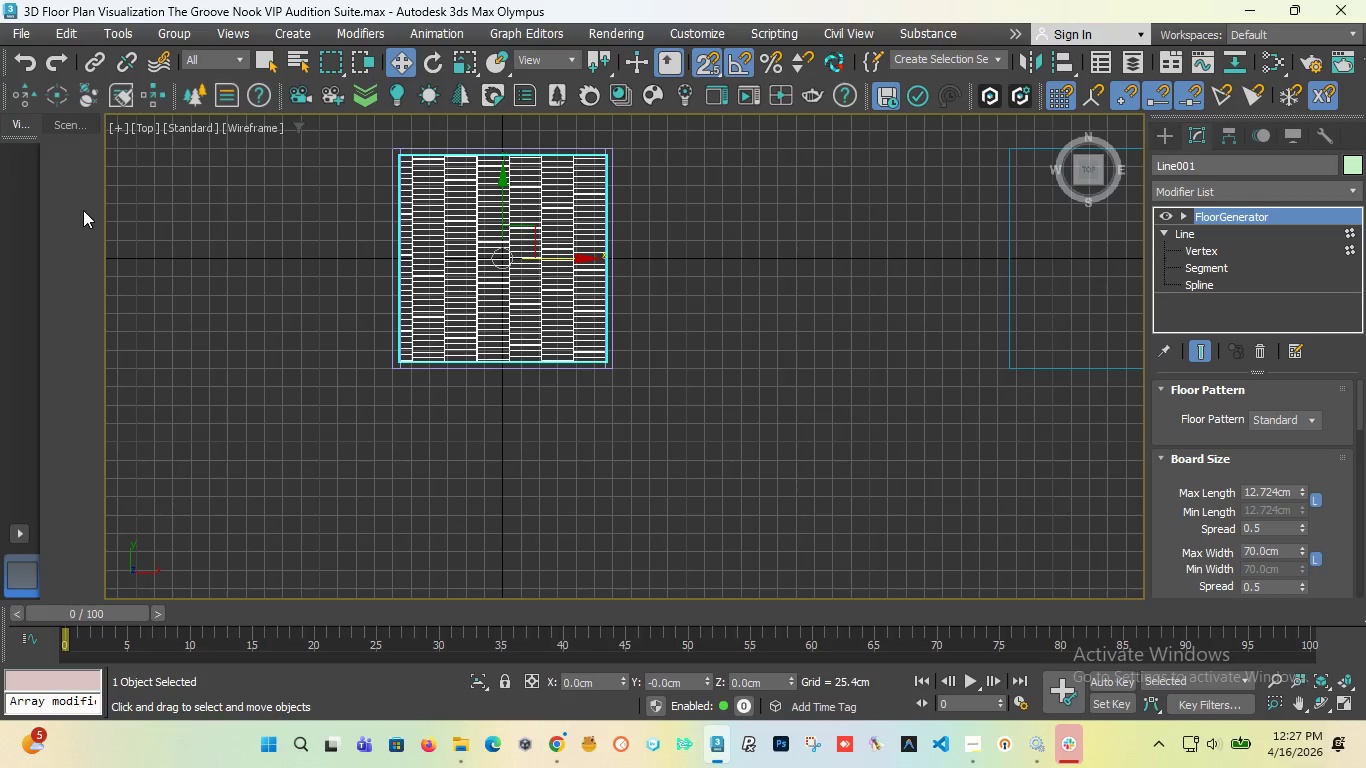 
wait(133.14)
 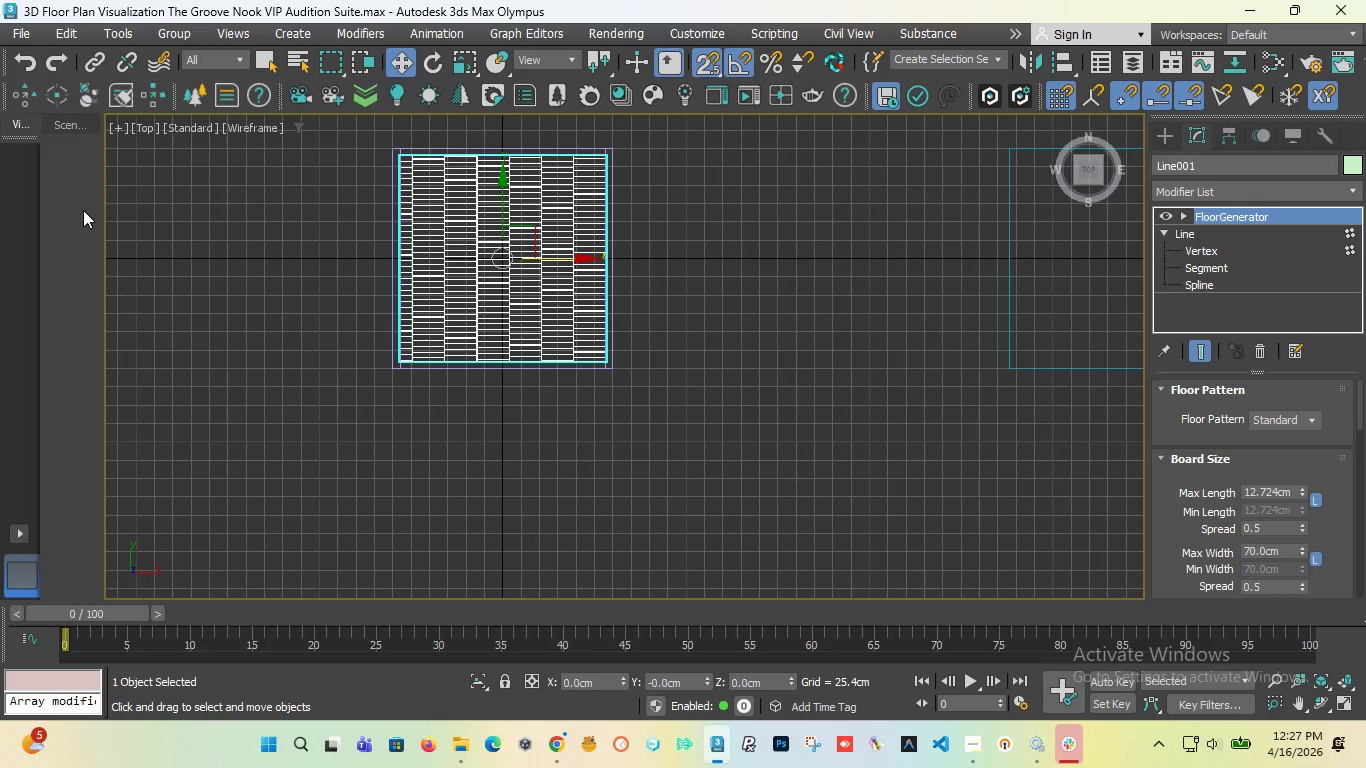 
scroll: coordinate [519, 229], scroll_direction: down, amount: 1.0
 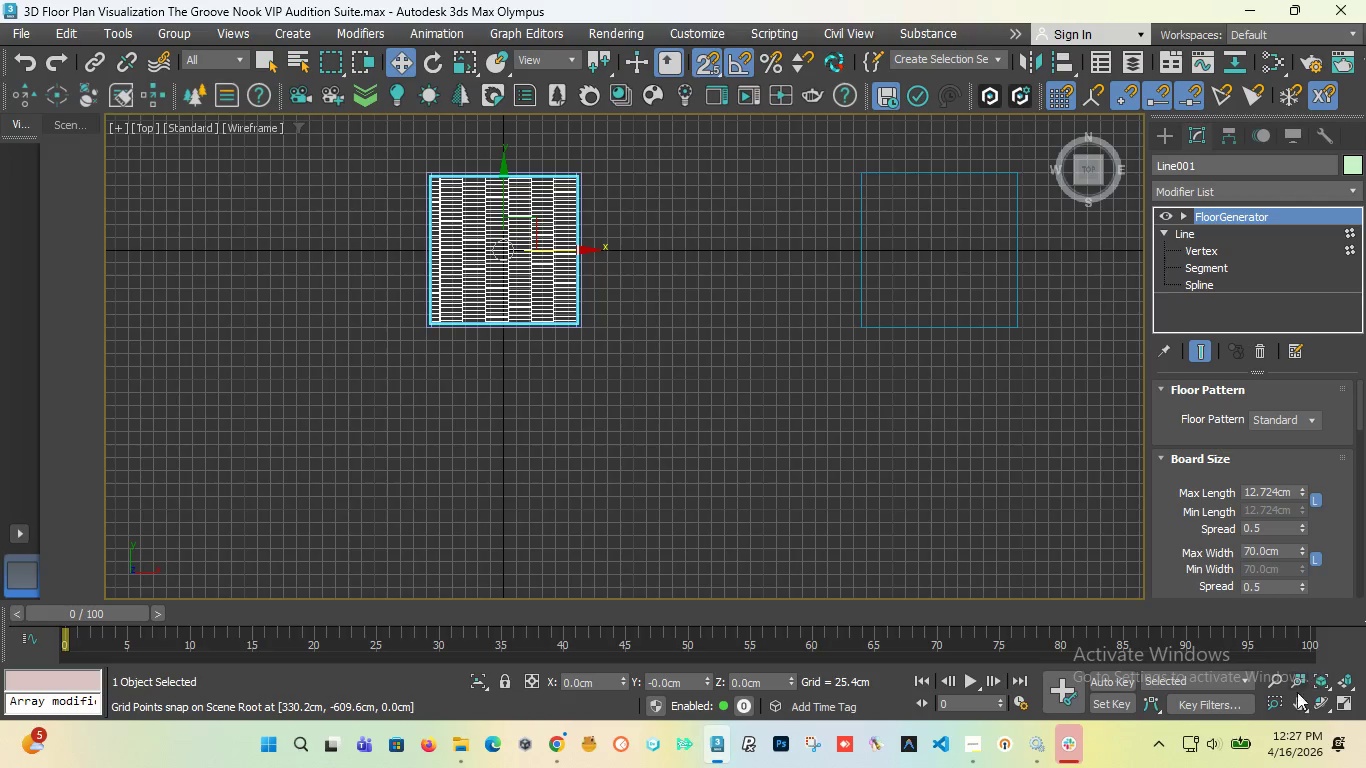 
left_click([1296, 697])
 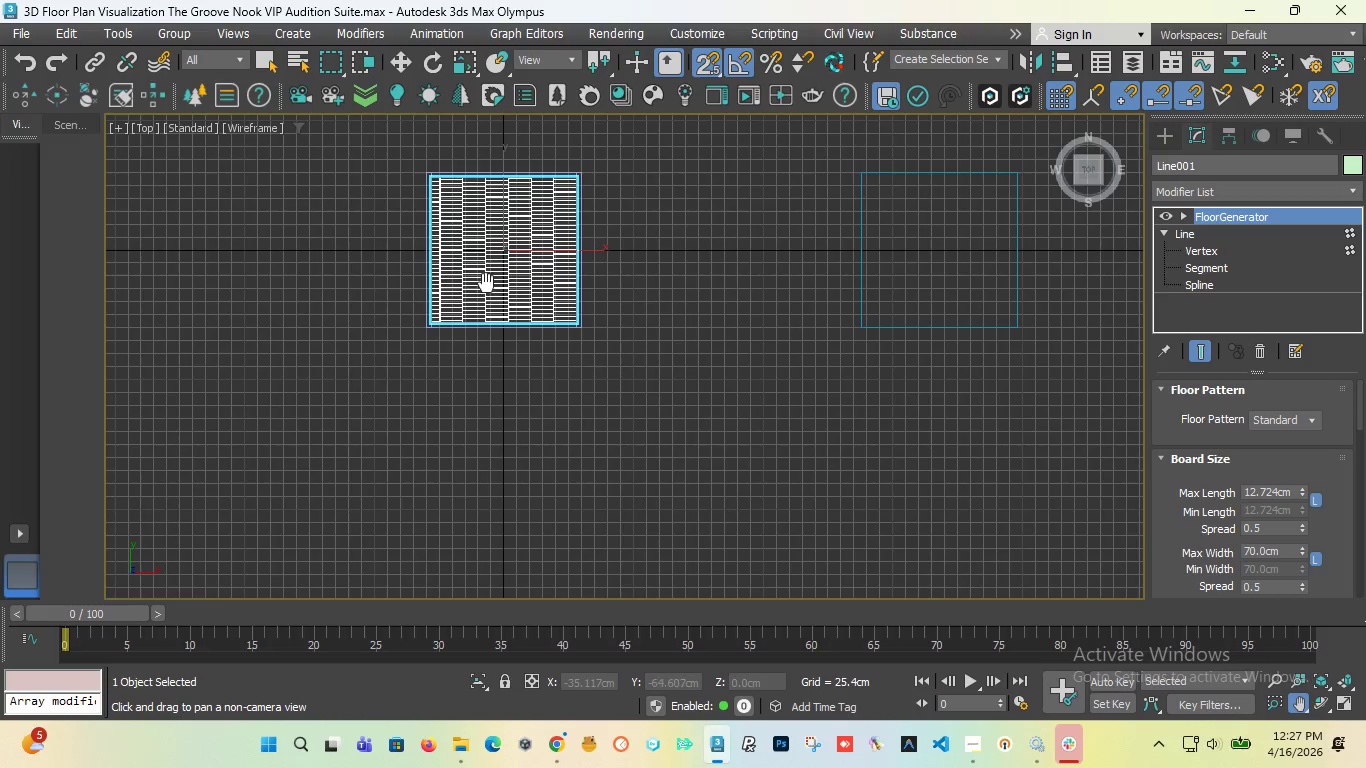 
left_click_drag(start_coordinate=[486, 283], to_coordinate=[539, 354])
 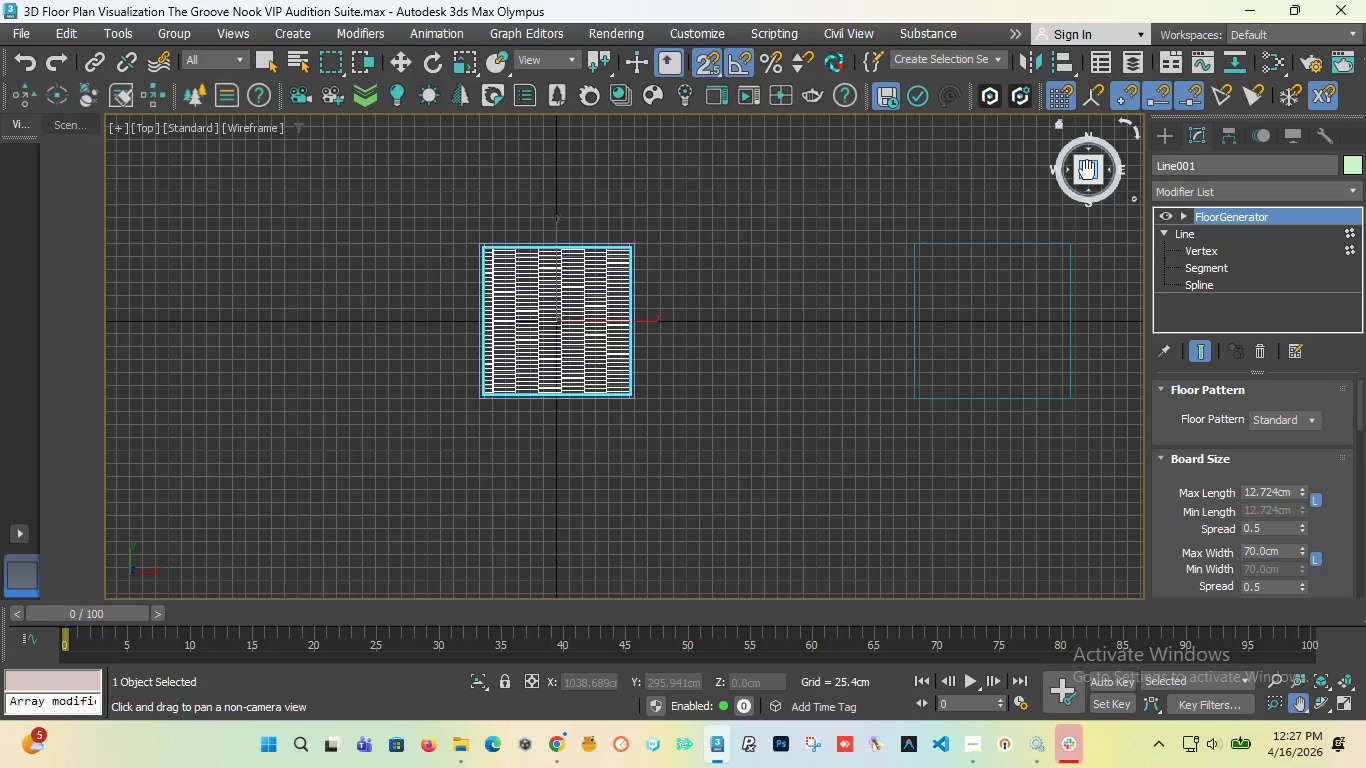 
left_click_drag(start_coordinate=[1087, 170], to_coordinate=[128, 137])
 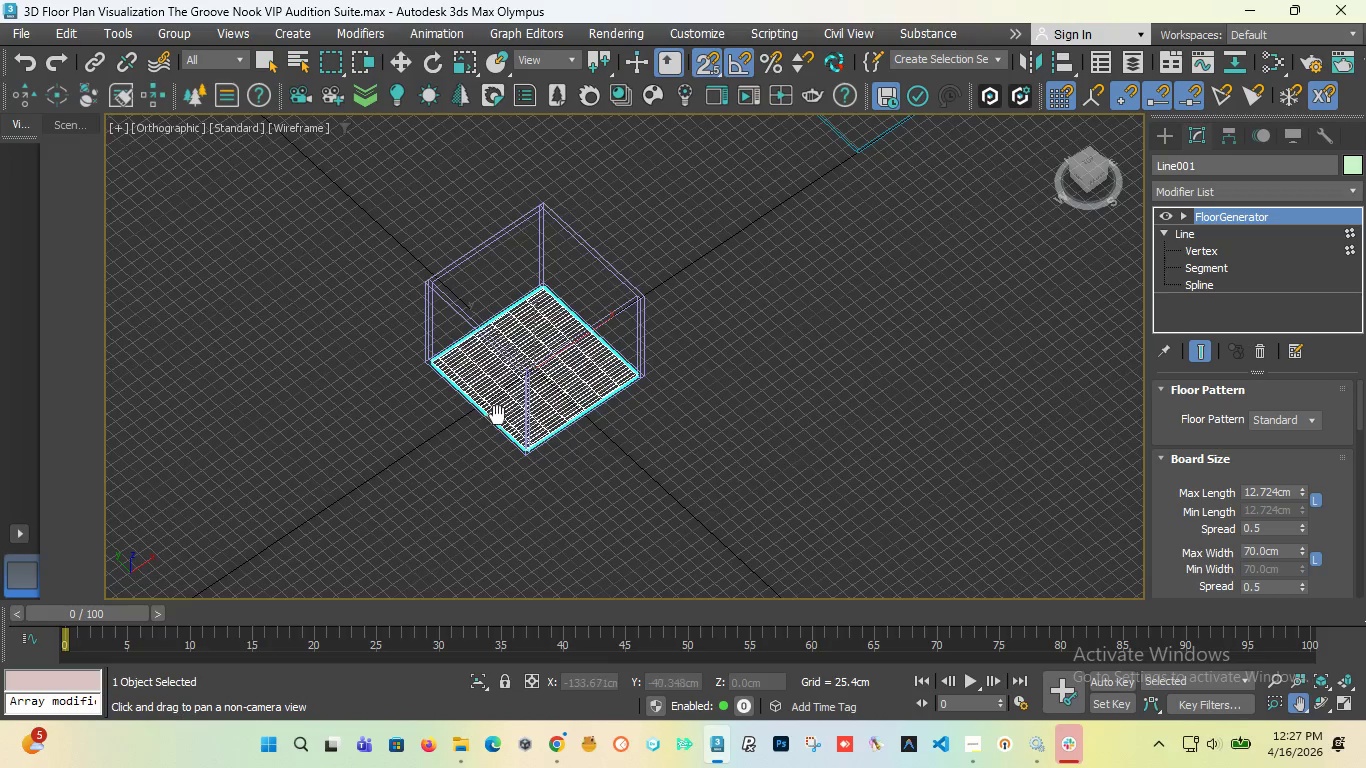 
scroll: coordinate [565, 413], scroll_direction: up, amount: 5.0
 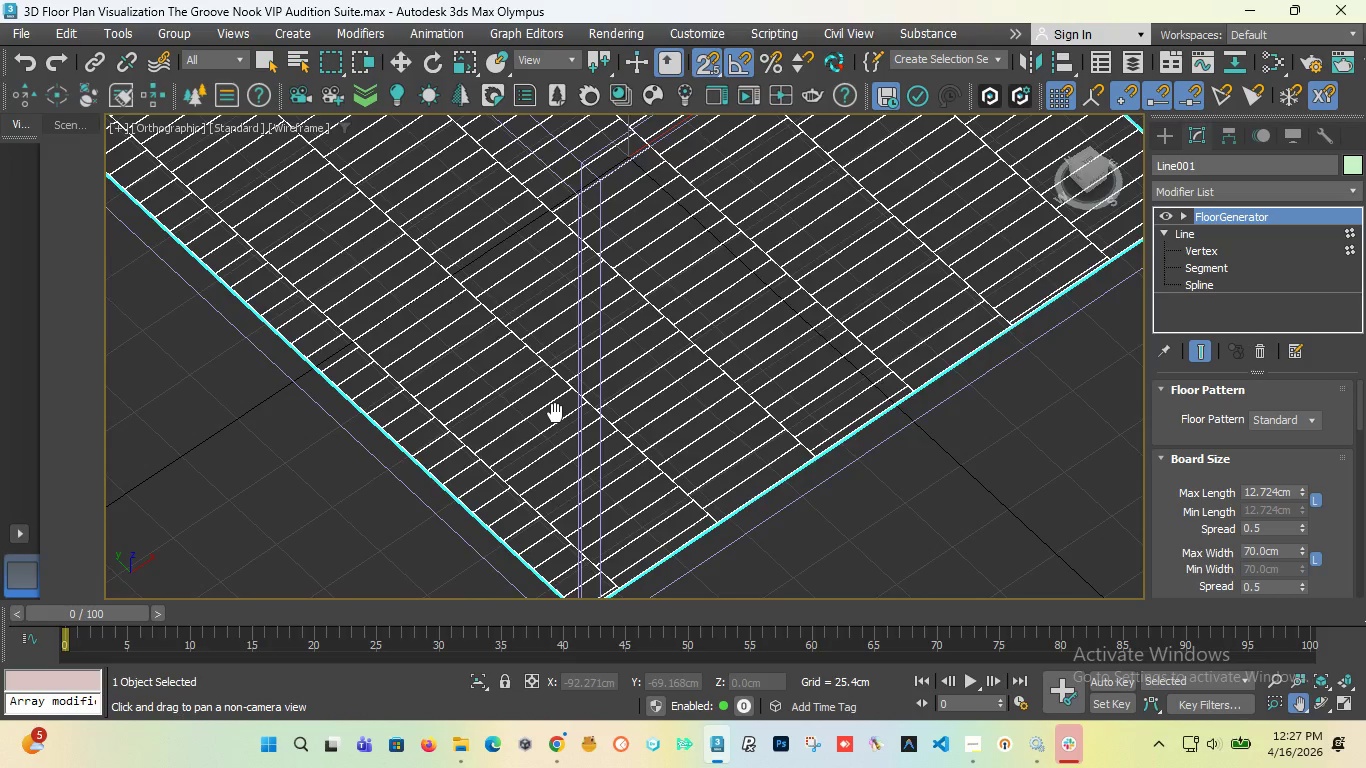 
scroll: coordinate [537, 287], scroll_direction: down, amount: 4.0
 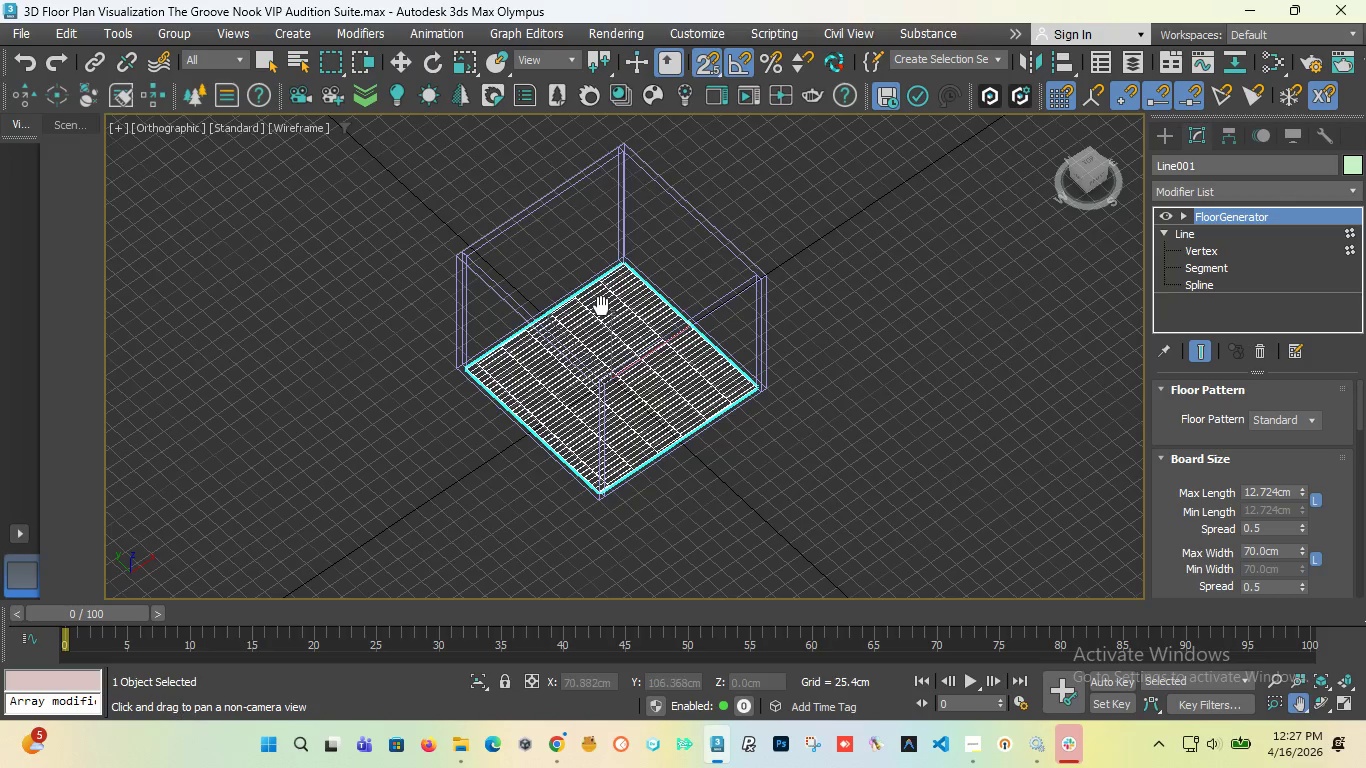 
left_click_drag(start_coordinate=[601, 308], to_coordinate=[605, 340])
 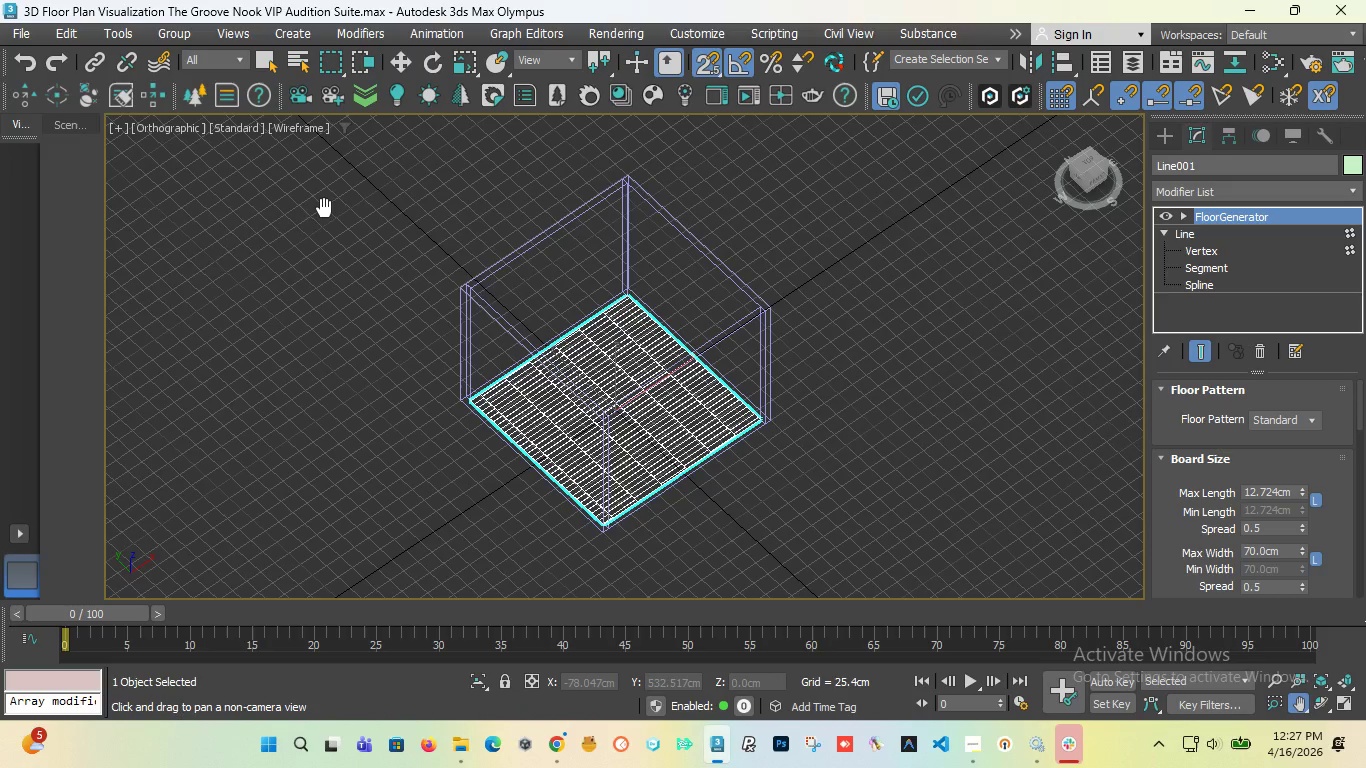 
key(Control+S)
 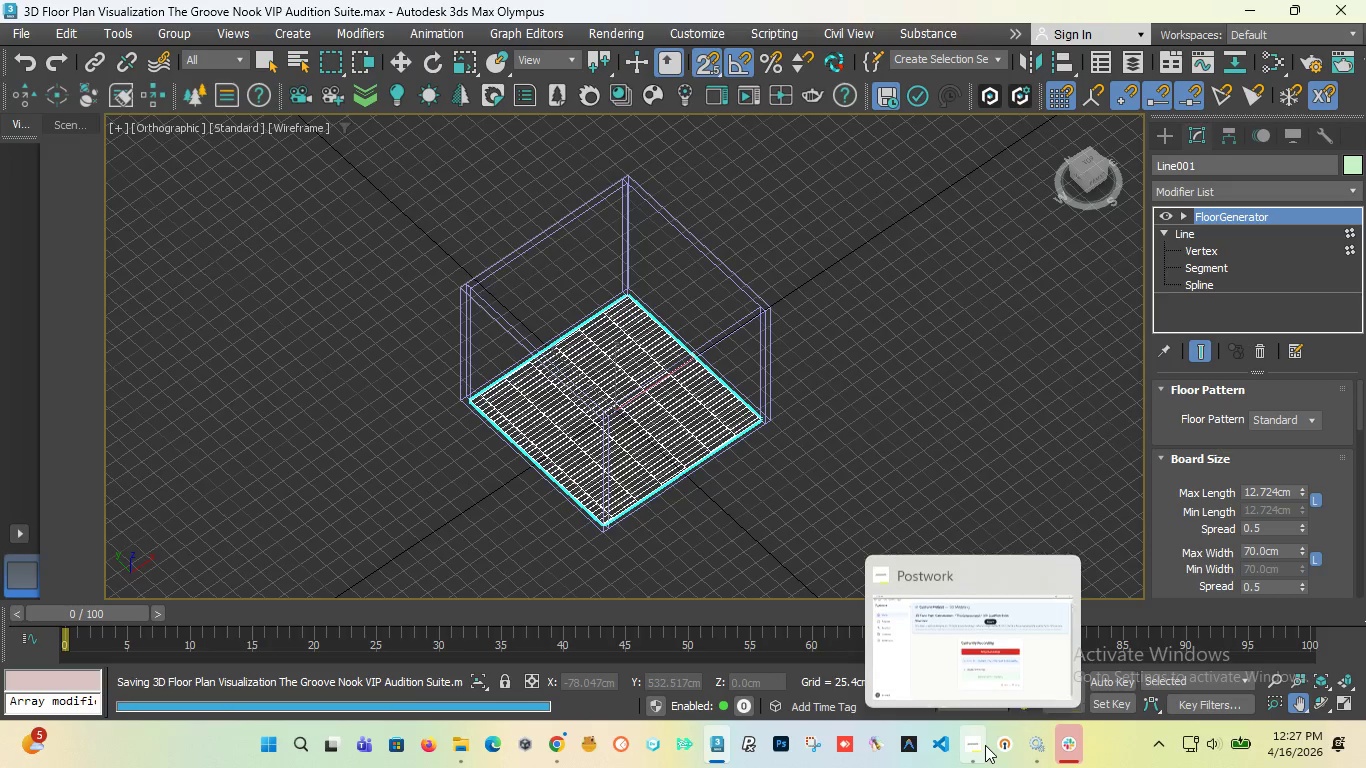 
left_click([918, 650])
 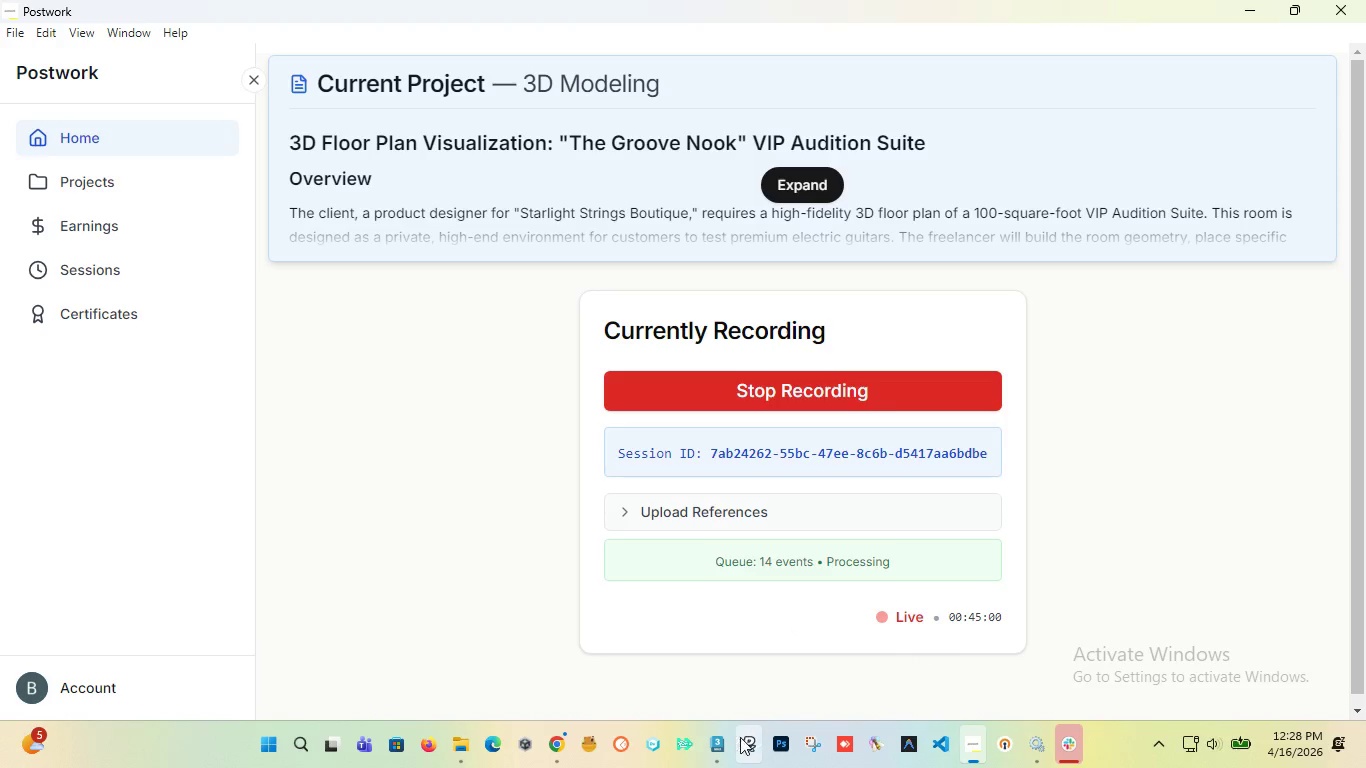 
left_click([721, 746])
 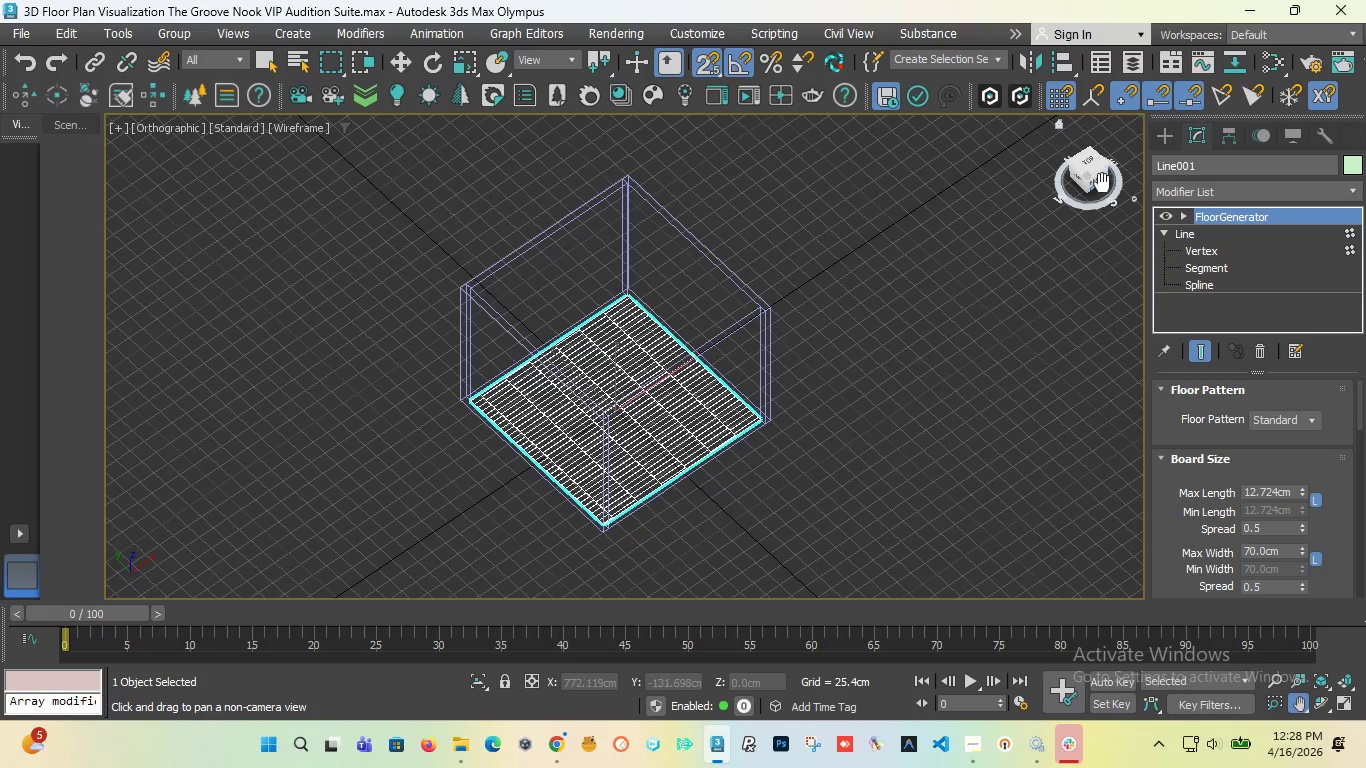 
left_click_drag(start_coordinate=[1095, 183], to_coordinate=[989, 167])
 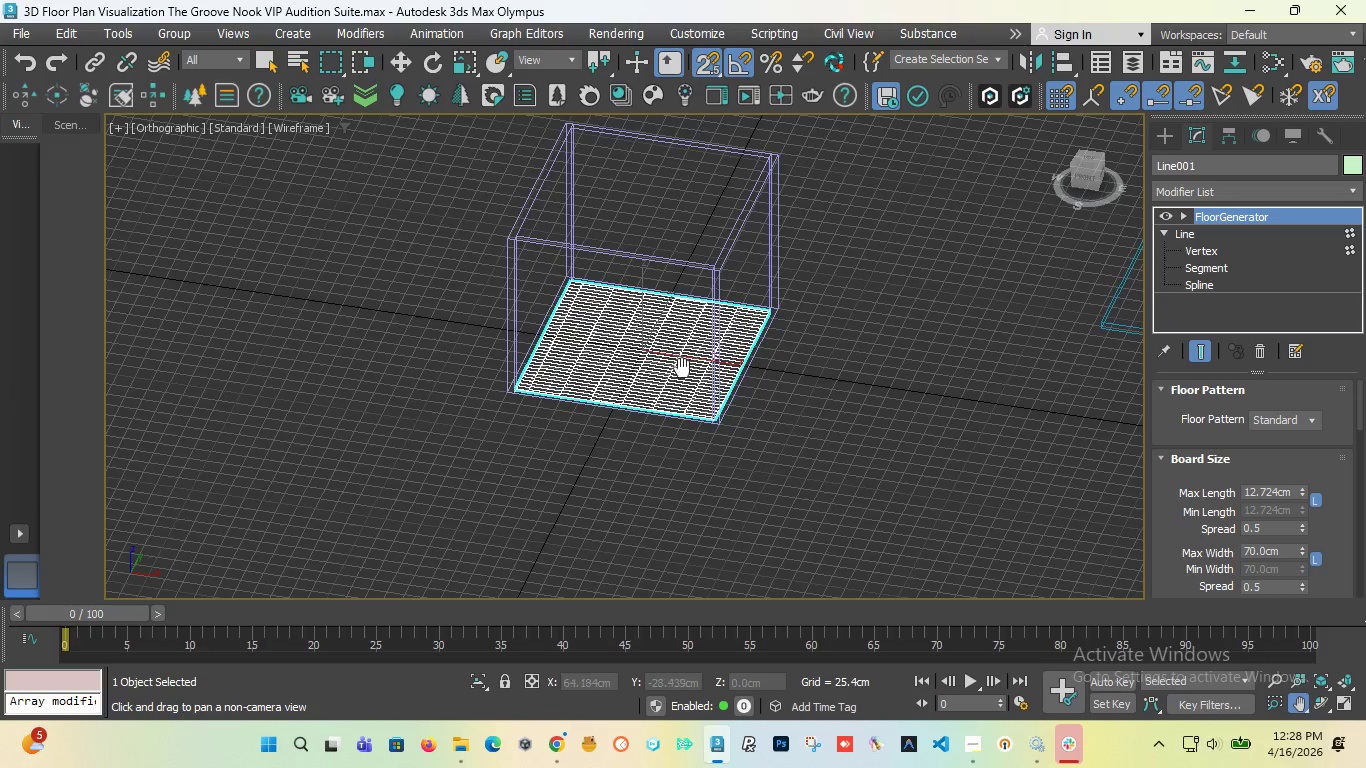 
scroll: coordinate [692, 395], scroll_direction: none, amount: 0.0
 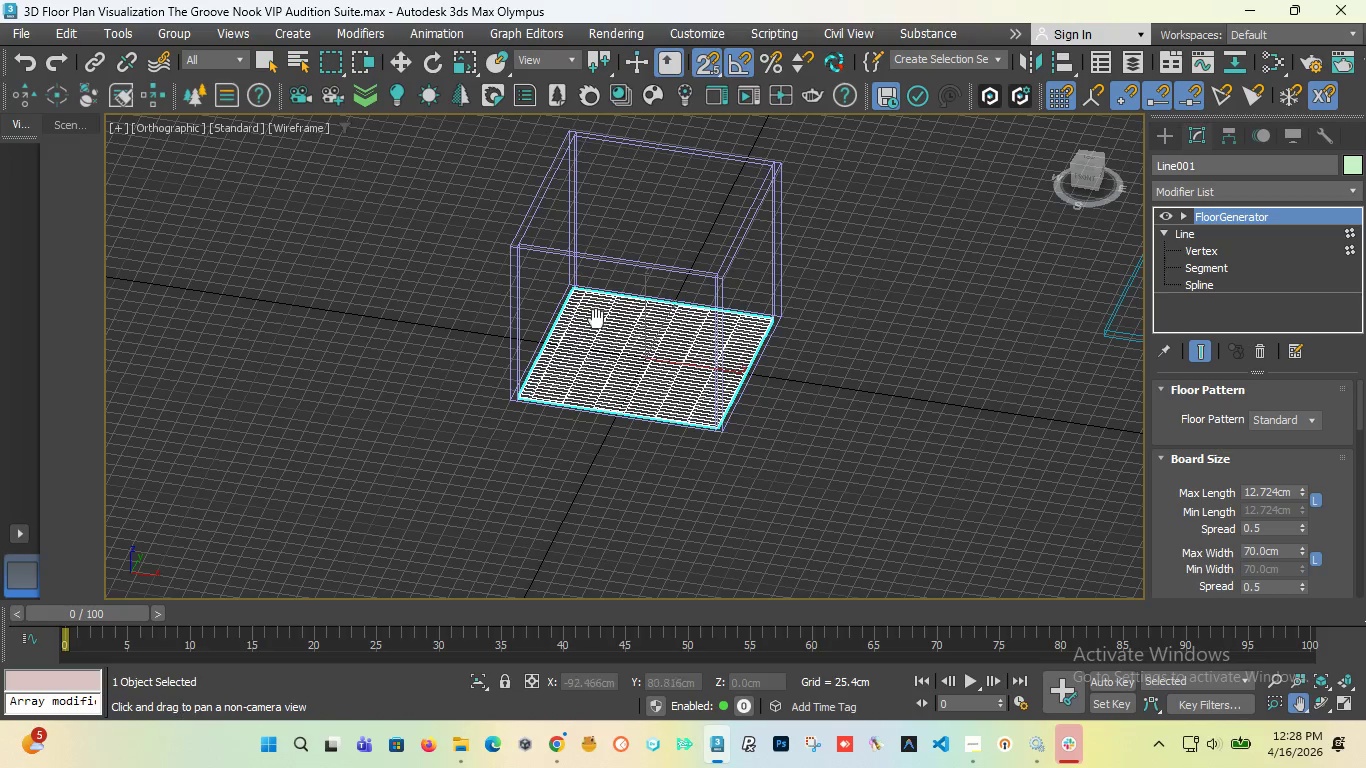 
key(T)
 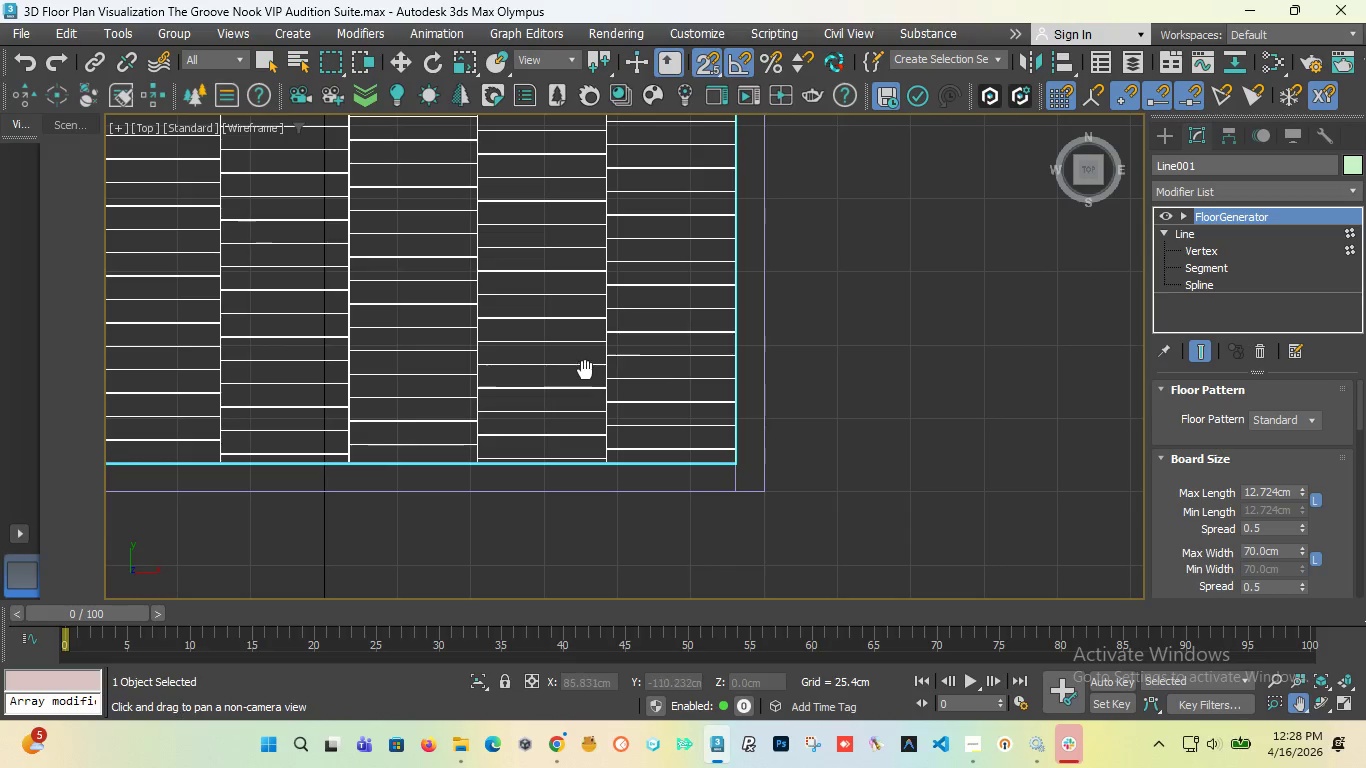 
scroll: coordinate [529, 204], scroll_direction: down, amount: 5.0
 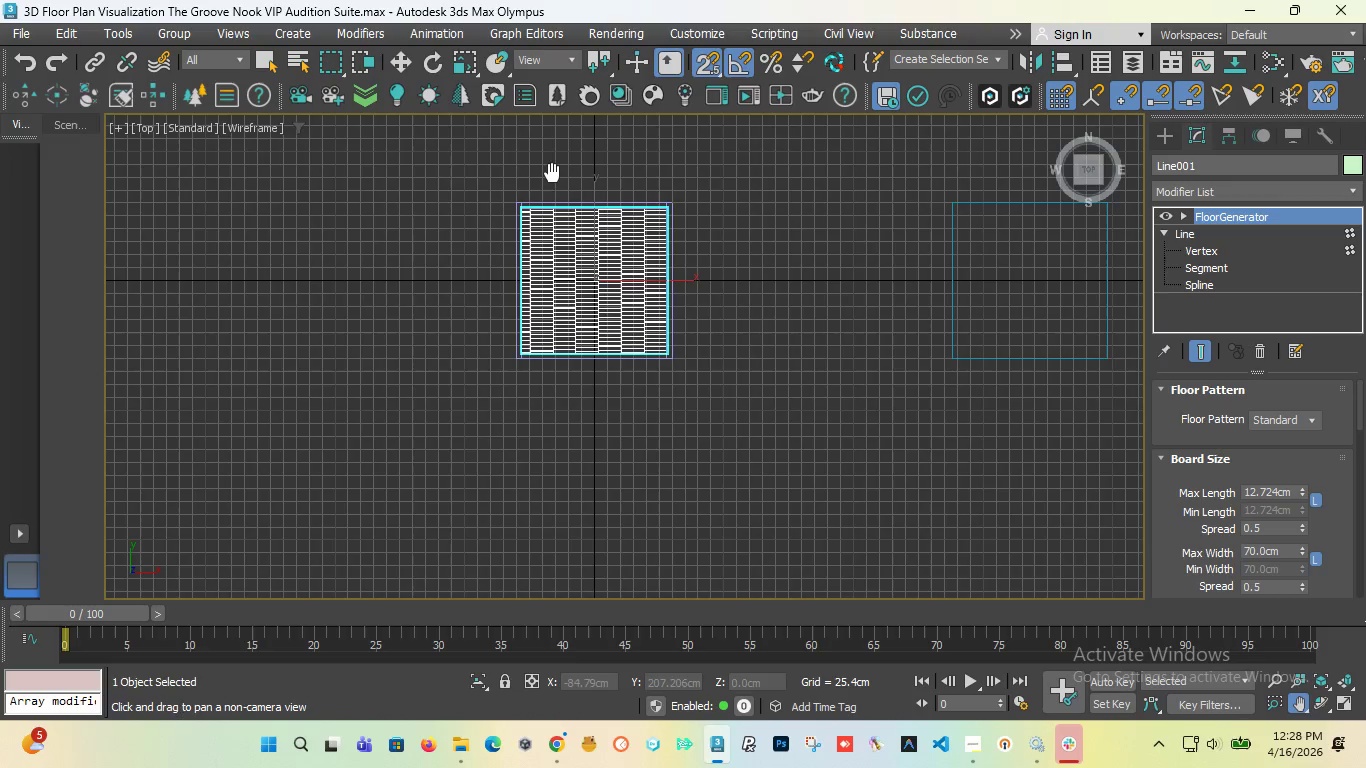 
scroll: coordinate [558, 170], scroll_direction: up, amount: 2.0
 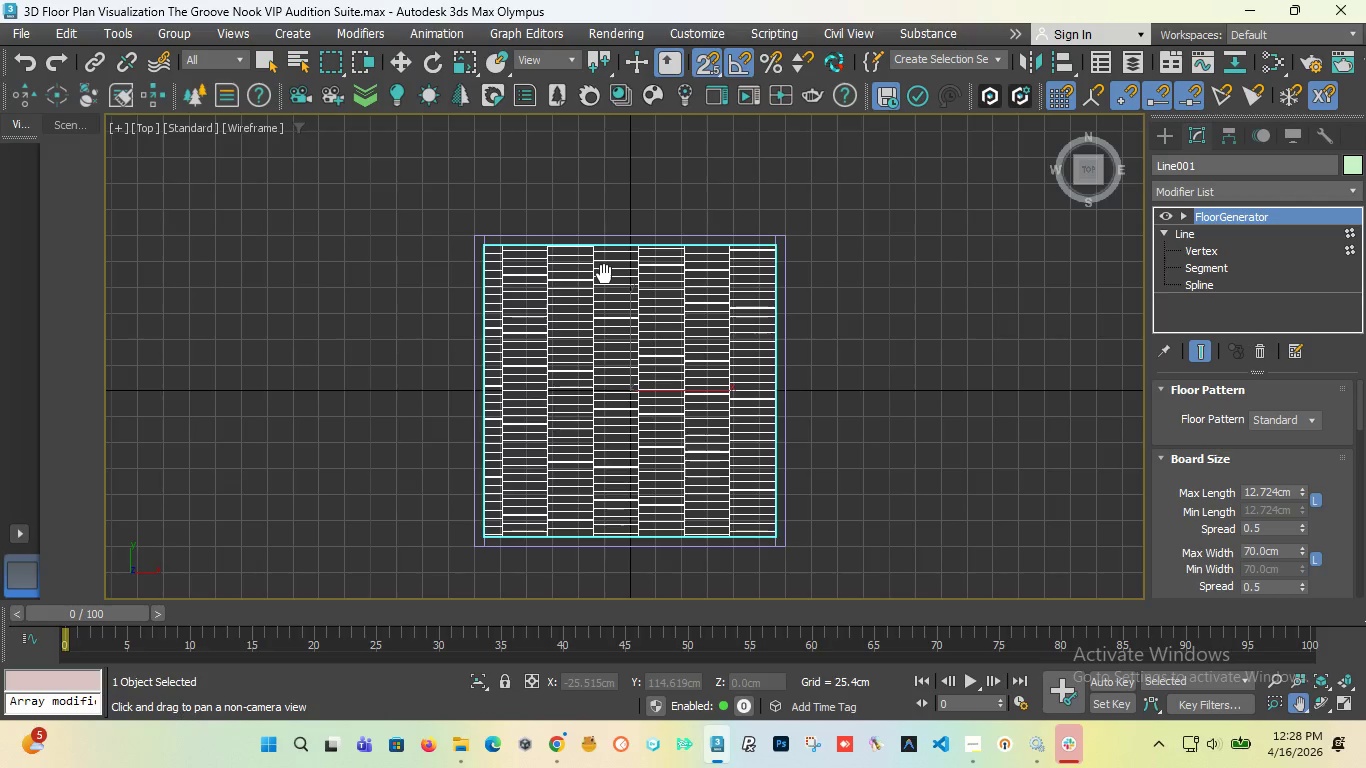 
scroll: coordinate [604, 274], scroll_direction: down, amount: 1.0
 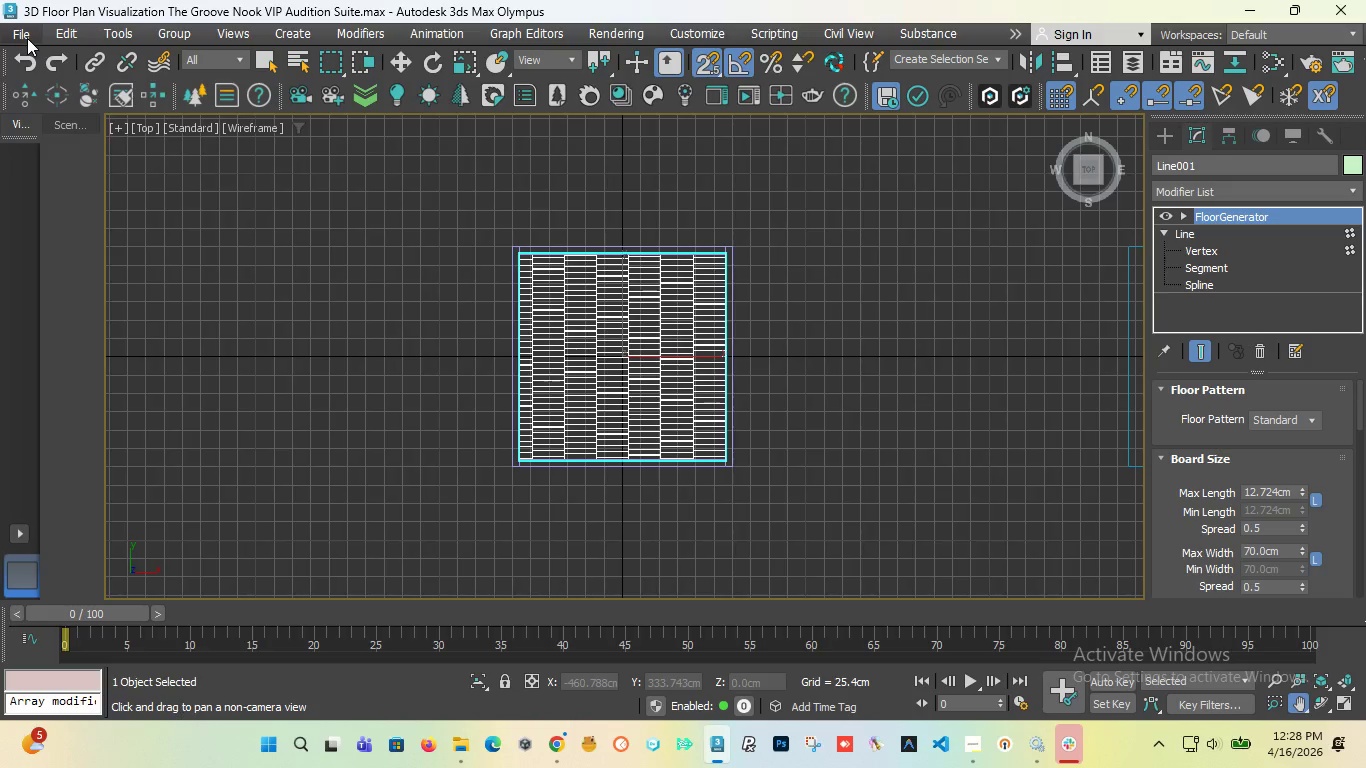 
left_click([23, 38])
 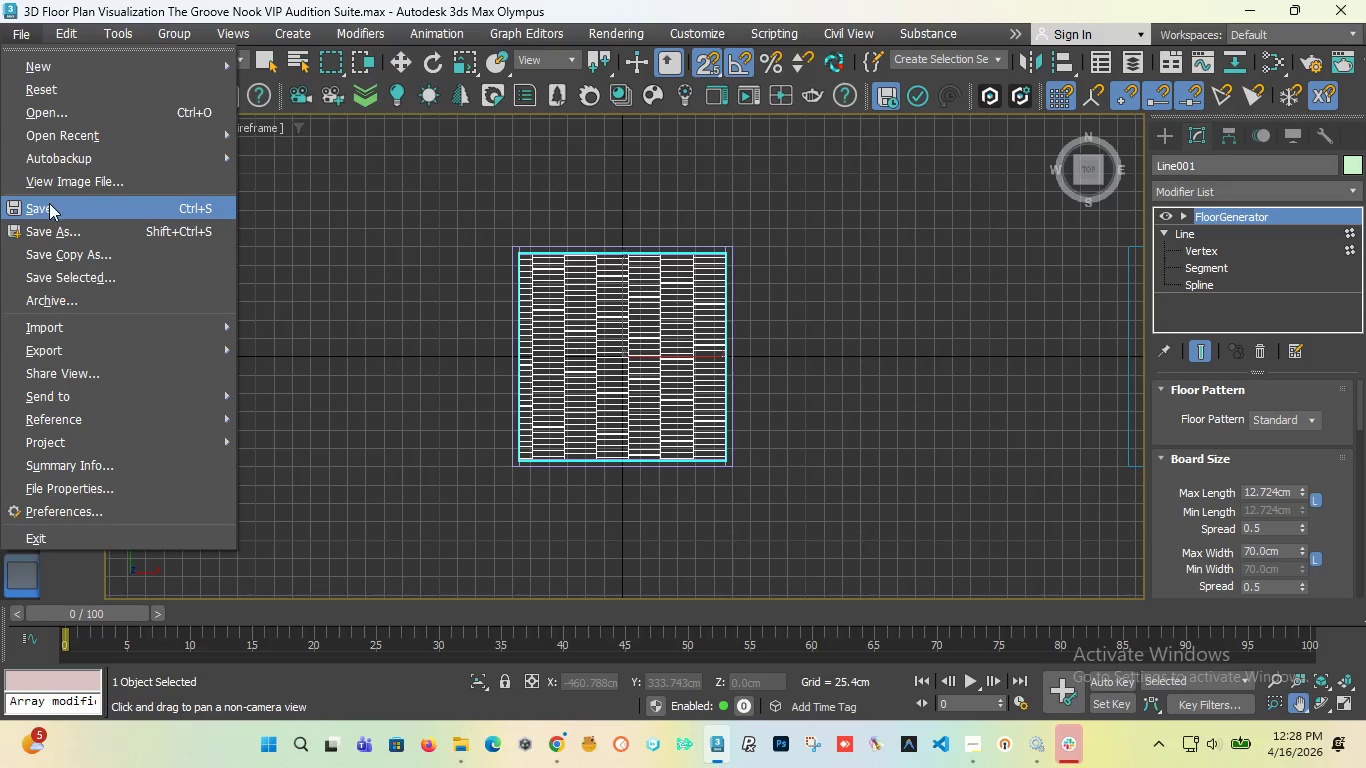 
left_click([49, 205])
 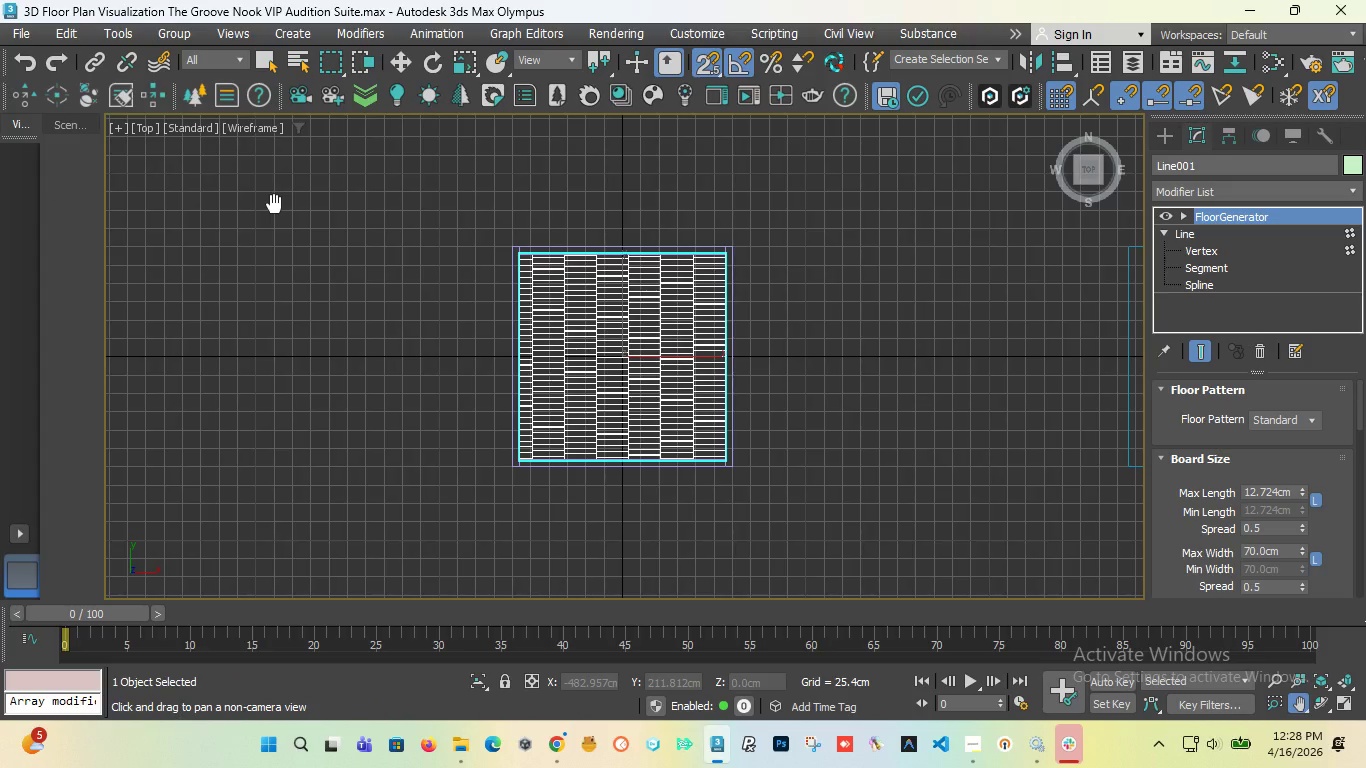 
wait(11.94)
 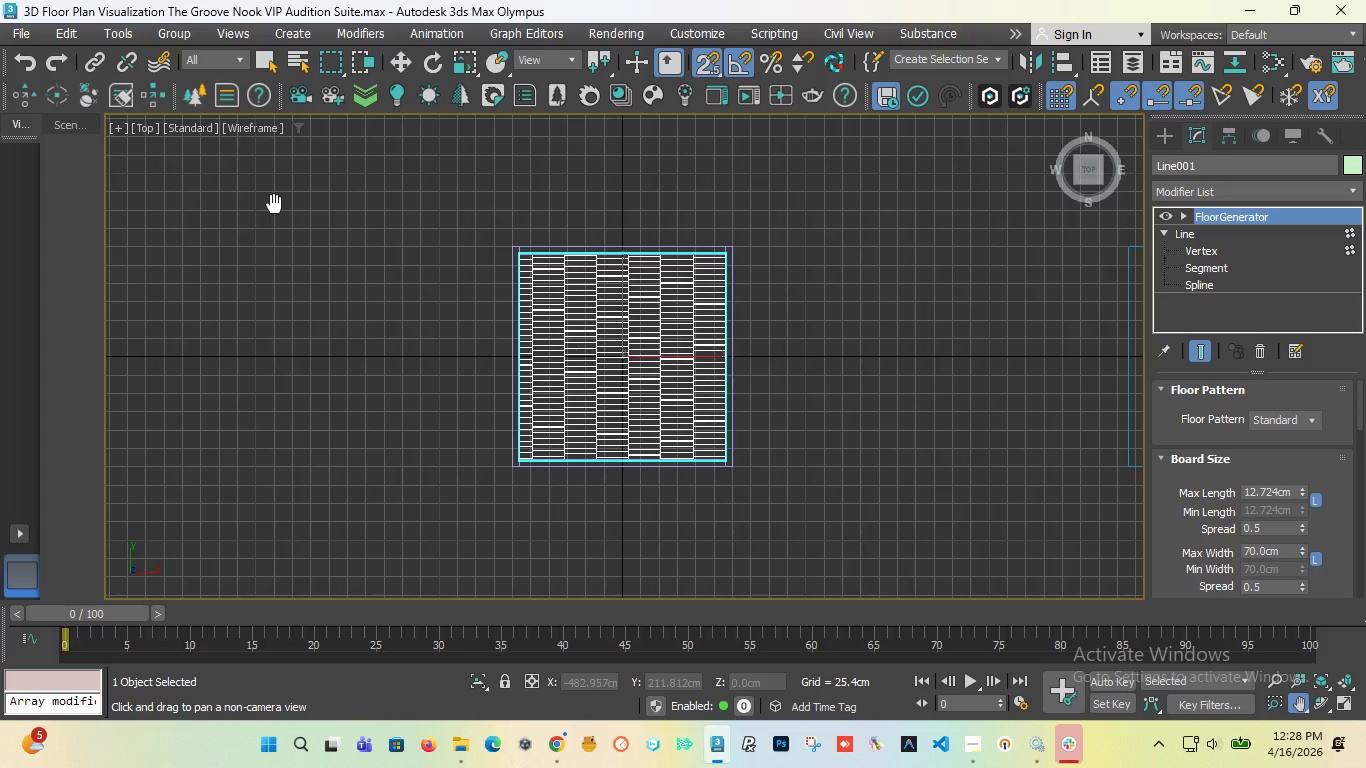 
left_click_drag(start_coordinate=[1085, 168], to_coordinate=[115, 140])
 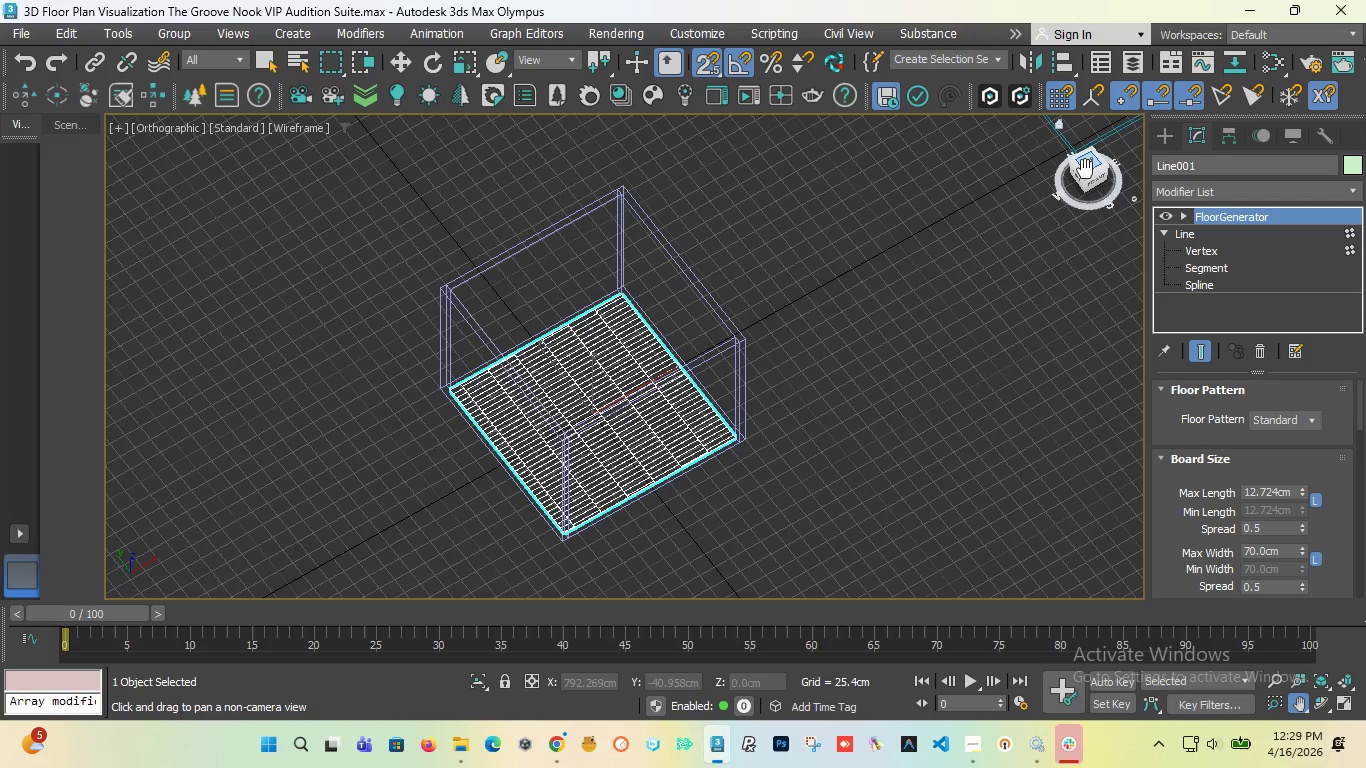 
wait(36.8)
 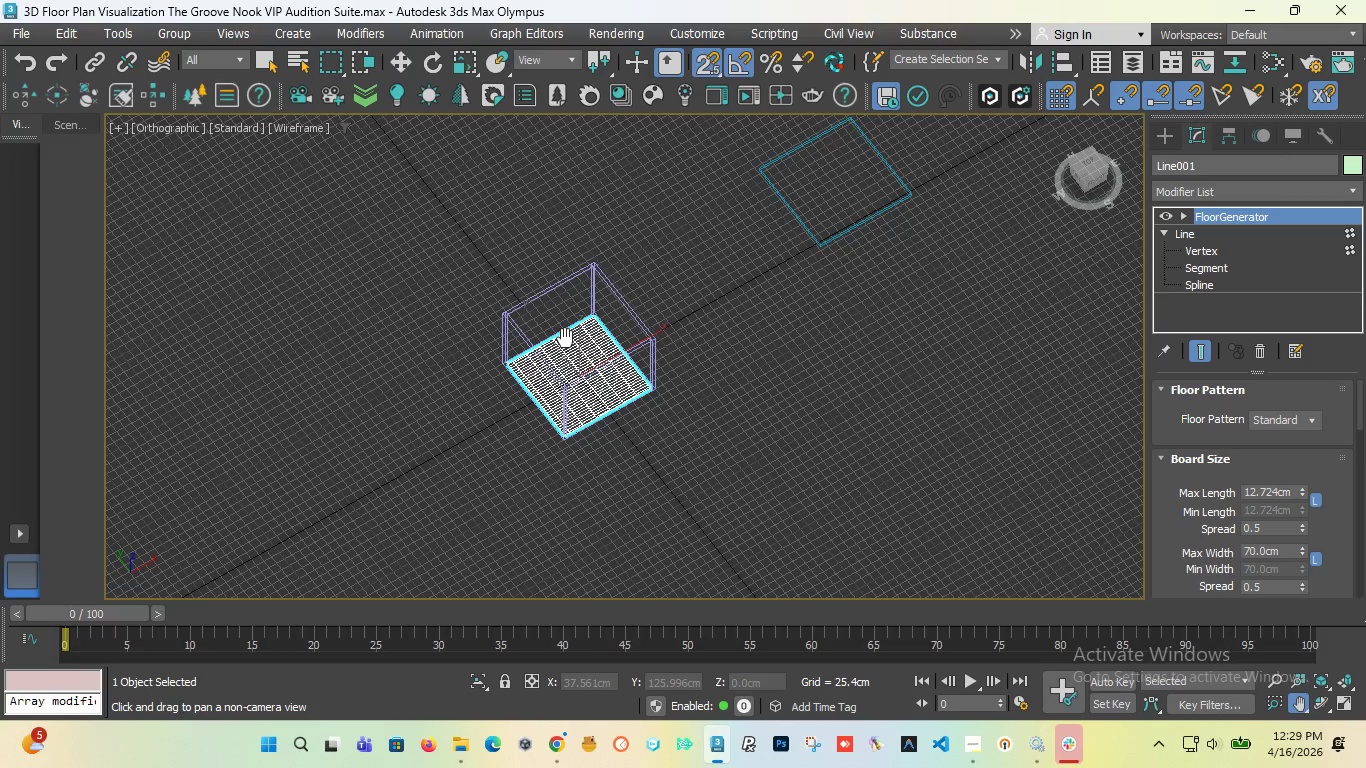 
key(T)
 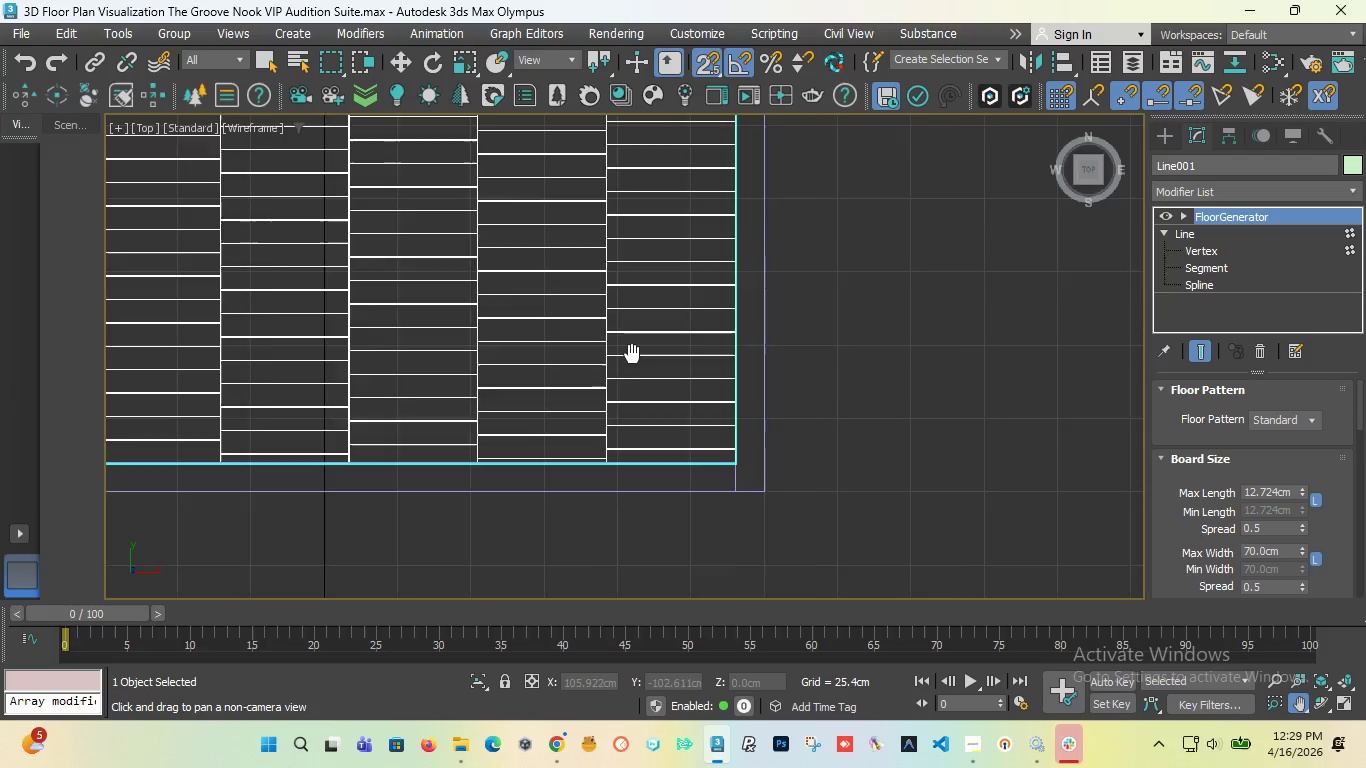 
scroll: coordinate [632, 355], scroll_direction: down, amount: 6.0
 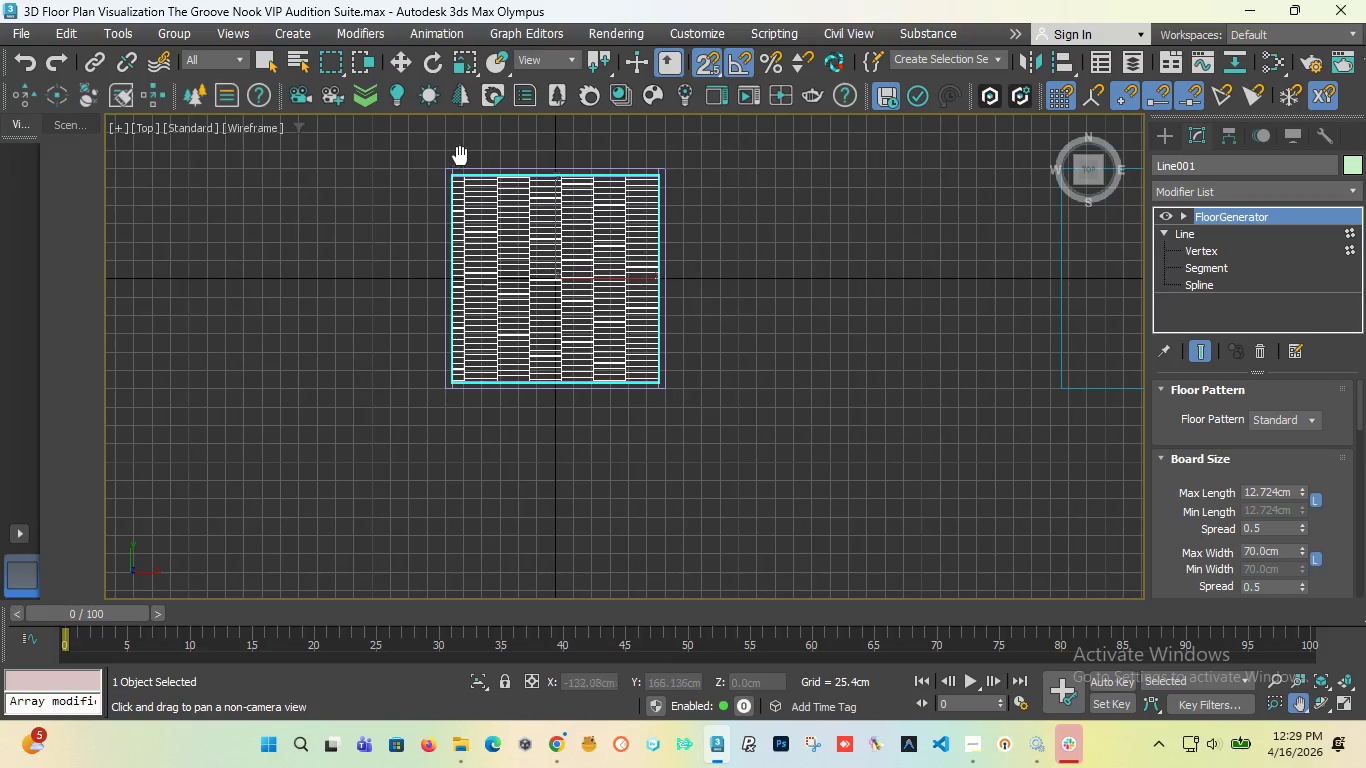 
scroll: coordinate [455, 232], scroll_direction: up, amount: 5.0
 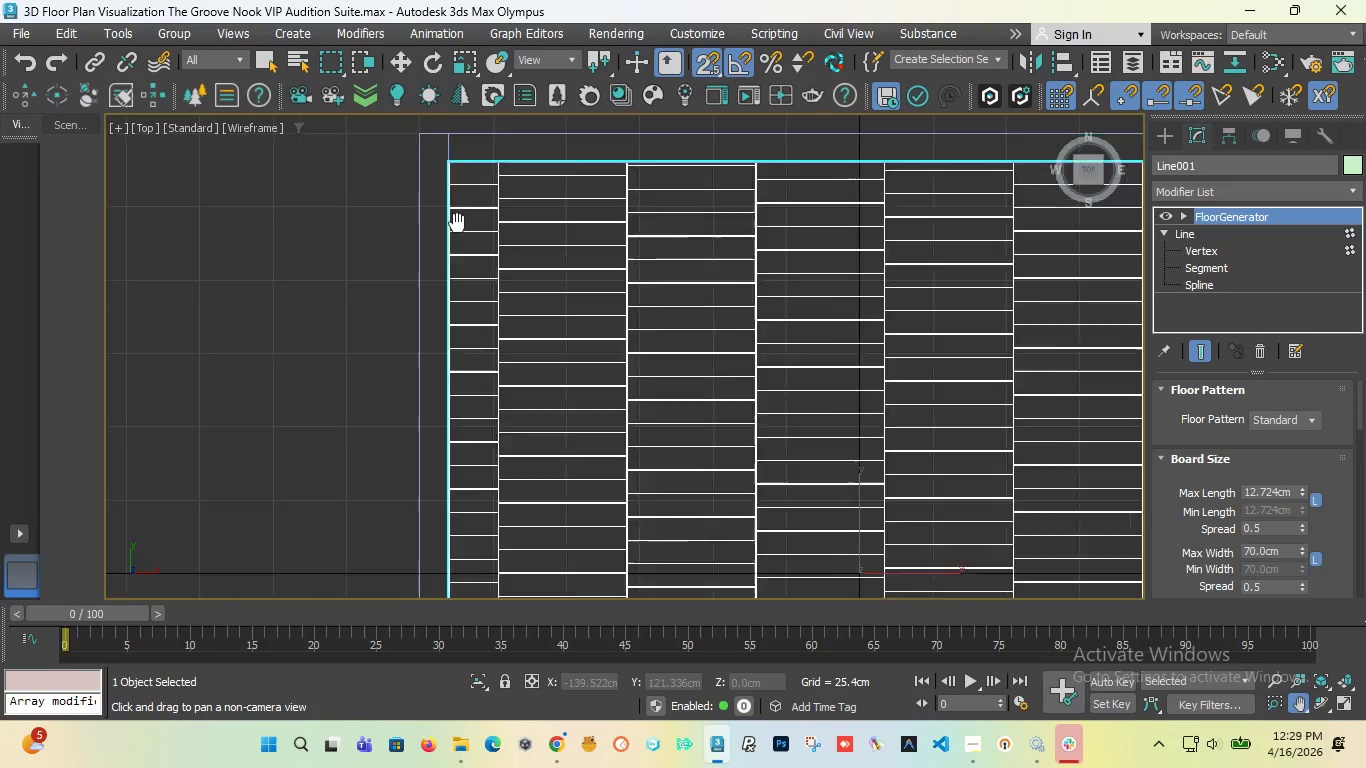 
scroll: coordinate [650, 245], scroll_direction: down, amount: 4.0
 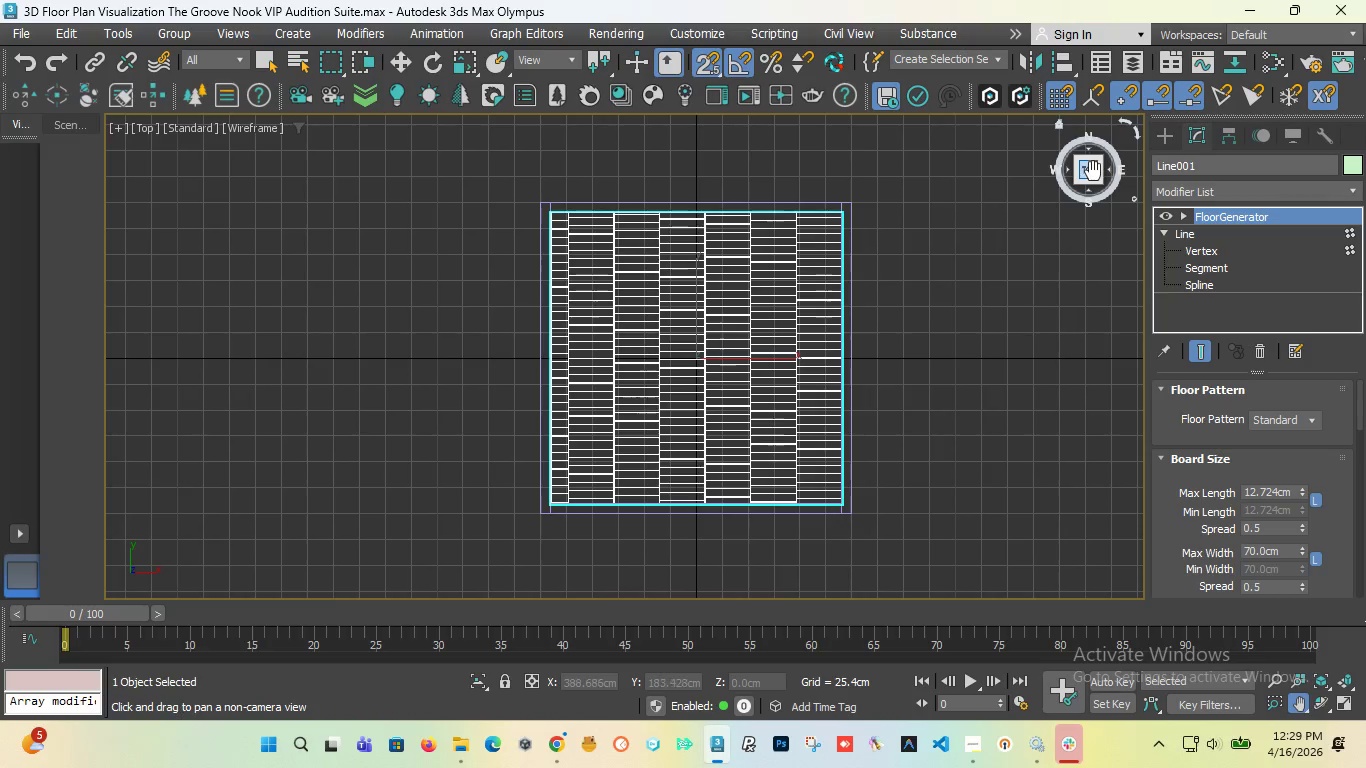 
left_click_drag(start_coordinate=[1091, 173], to_coordinate=[133, 139])
 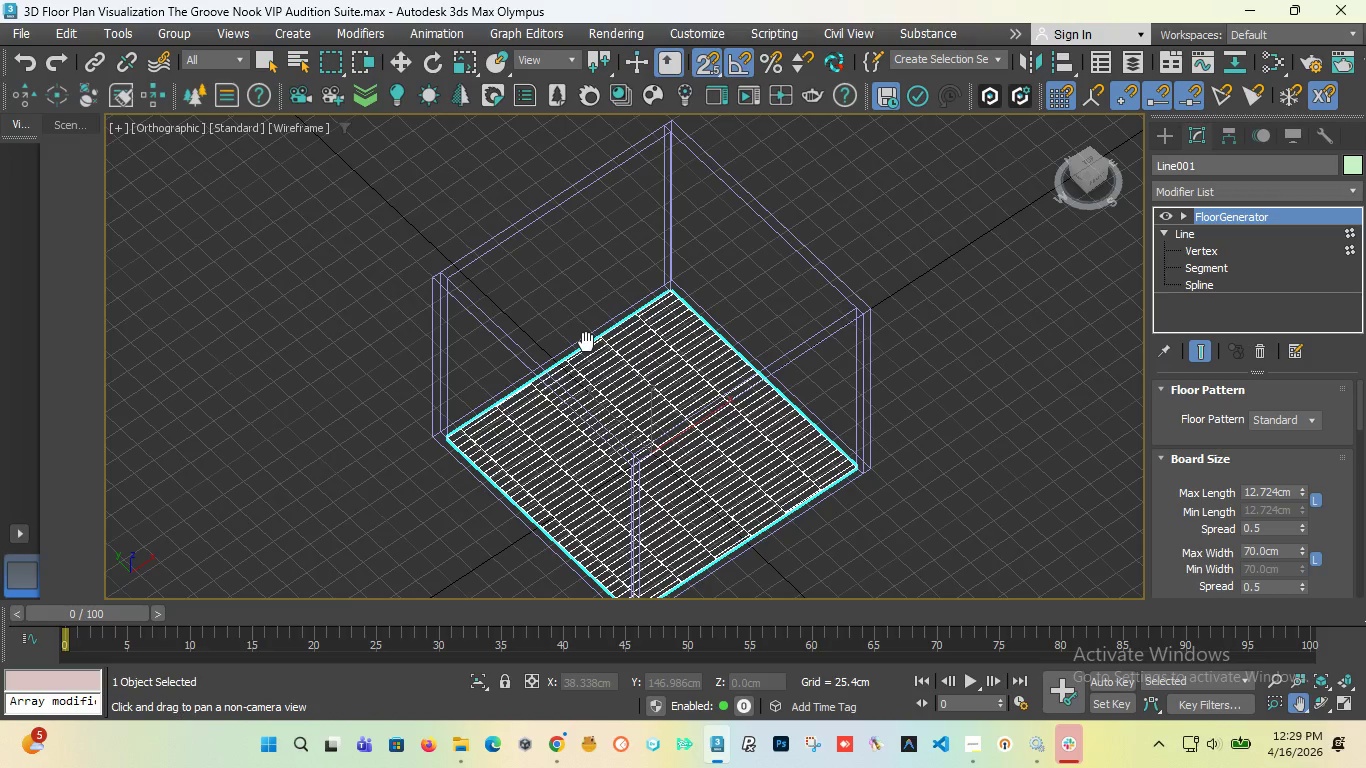 
key(T)
 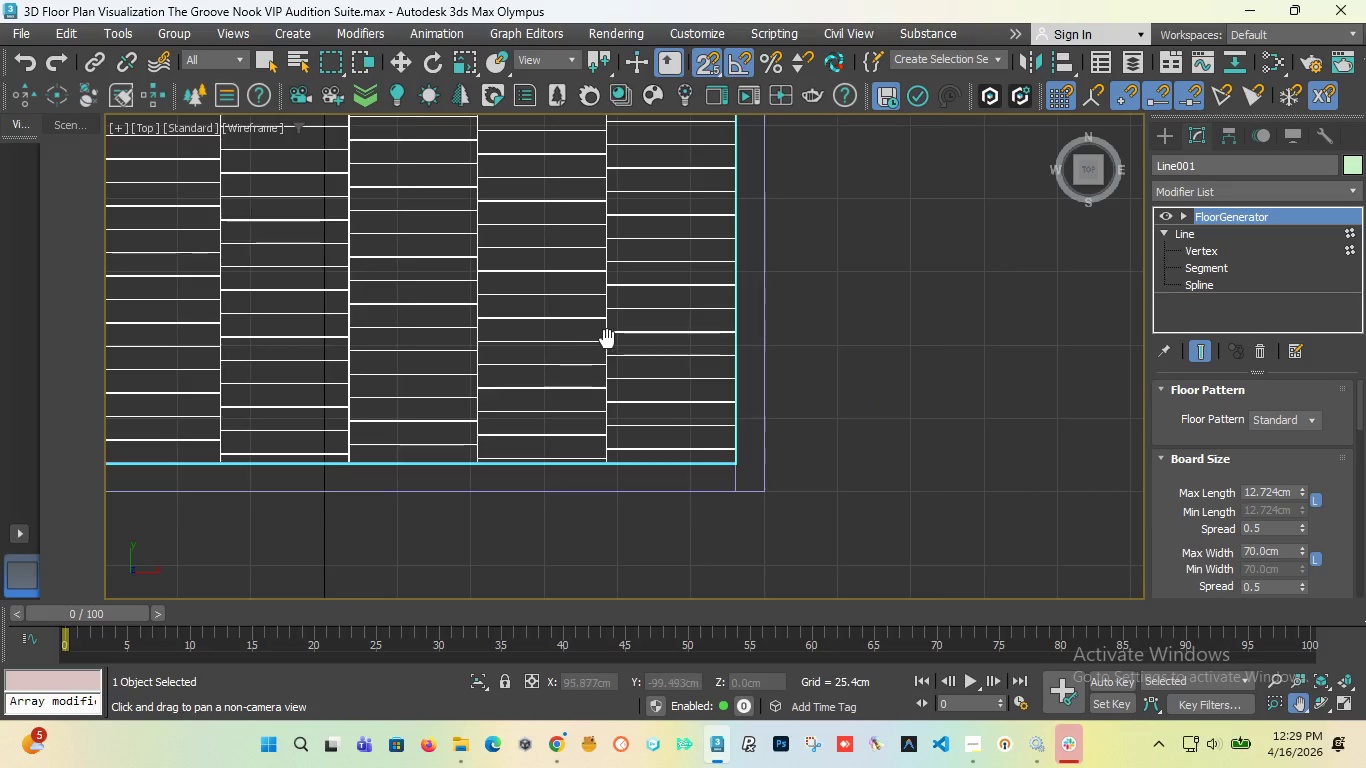 
scroll: coordinate [613, 346], scroll_direction: down, amount: 6.0
 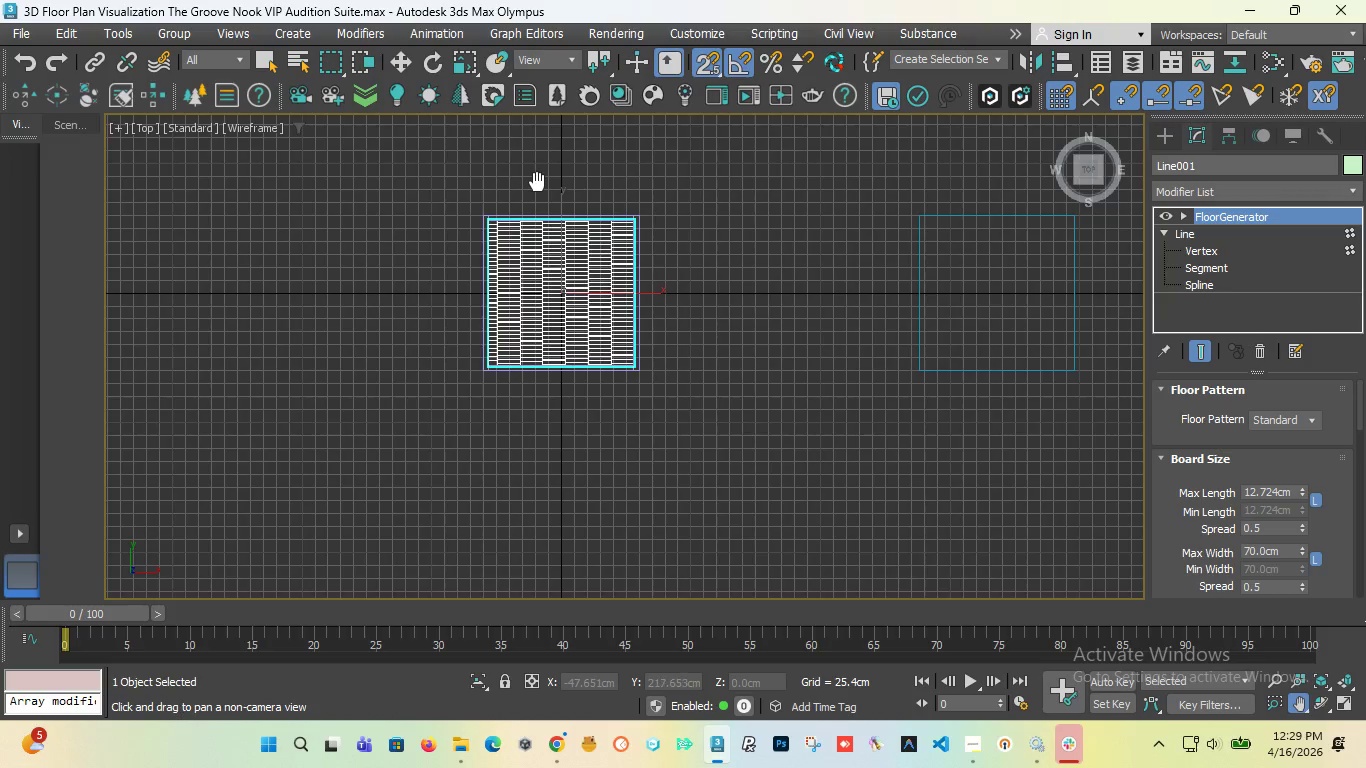 
scroll: coordinate [537, 182], scroll_direction: up, amount: 1.0
 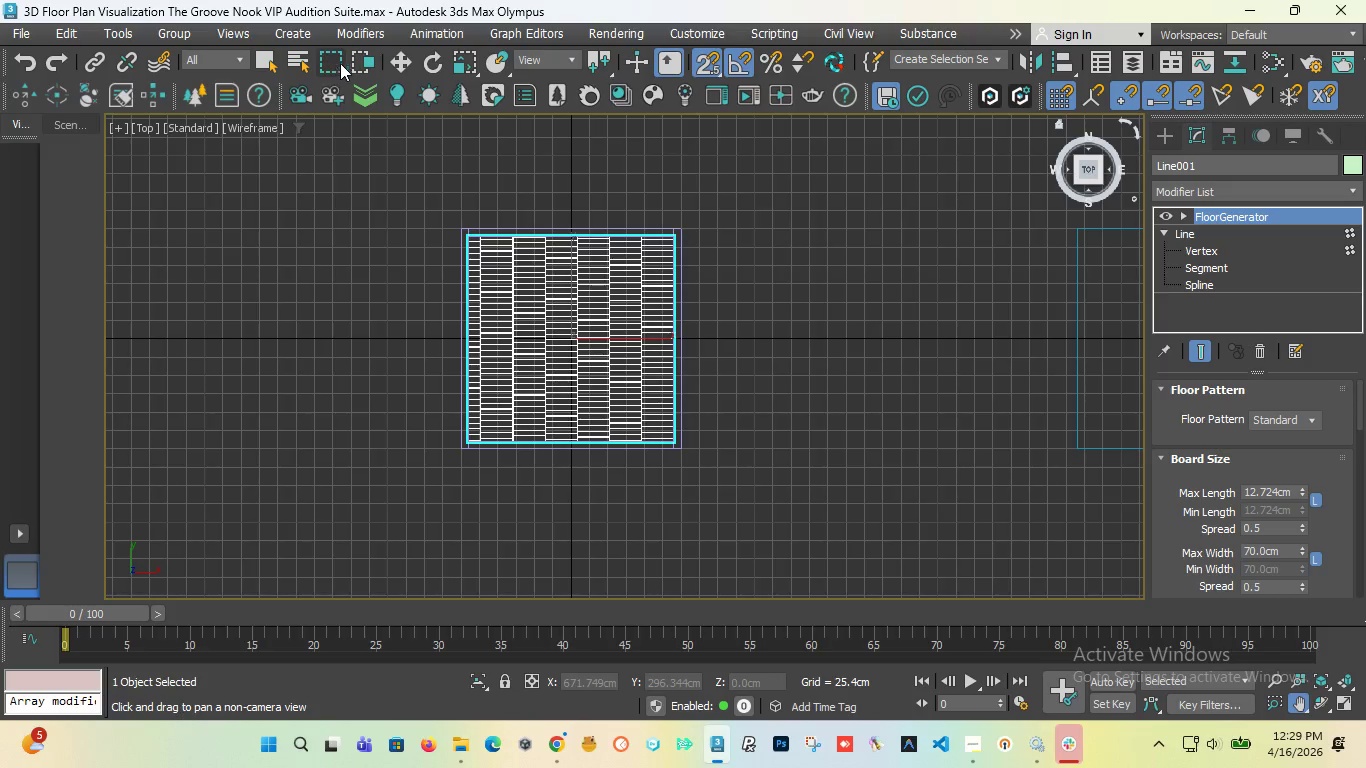 
left_click([410, 64])
 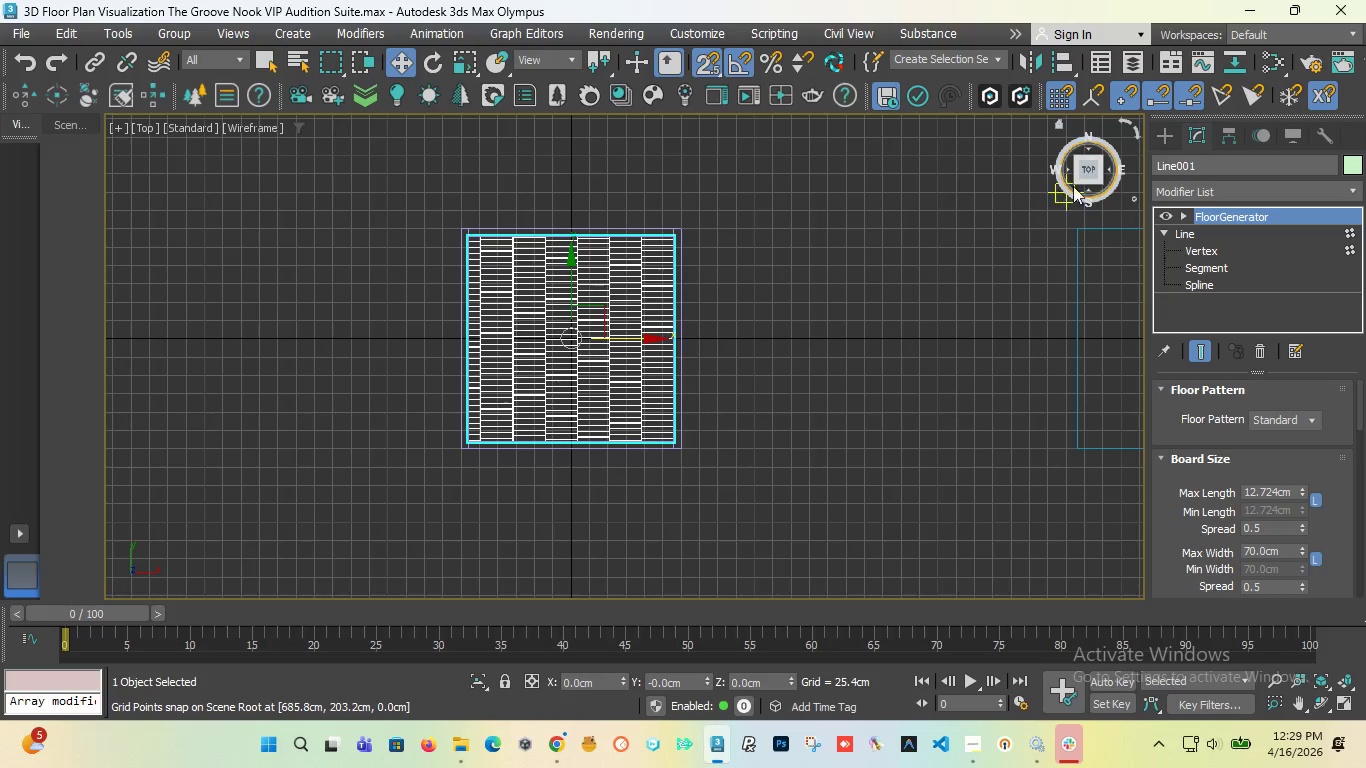 
left_click_drag(start_coordinate=[1087, 166], to_coordinate=[135, 136])
 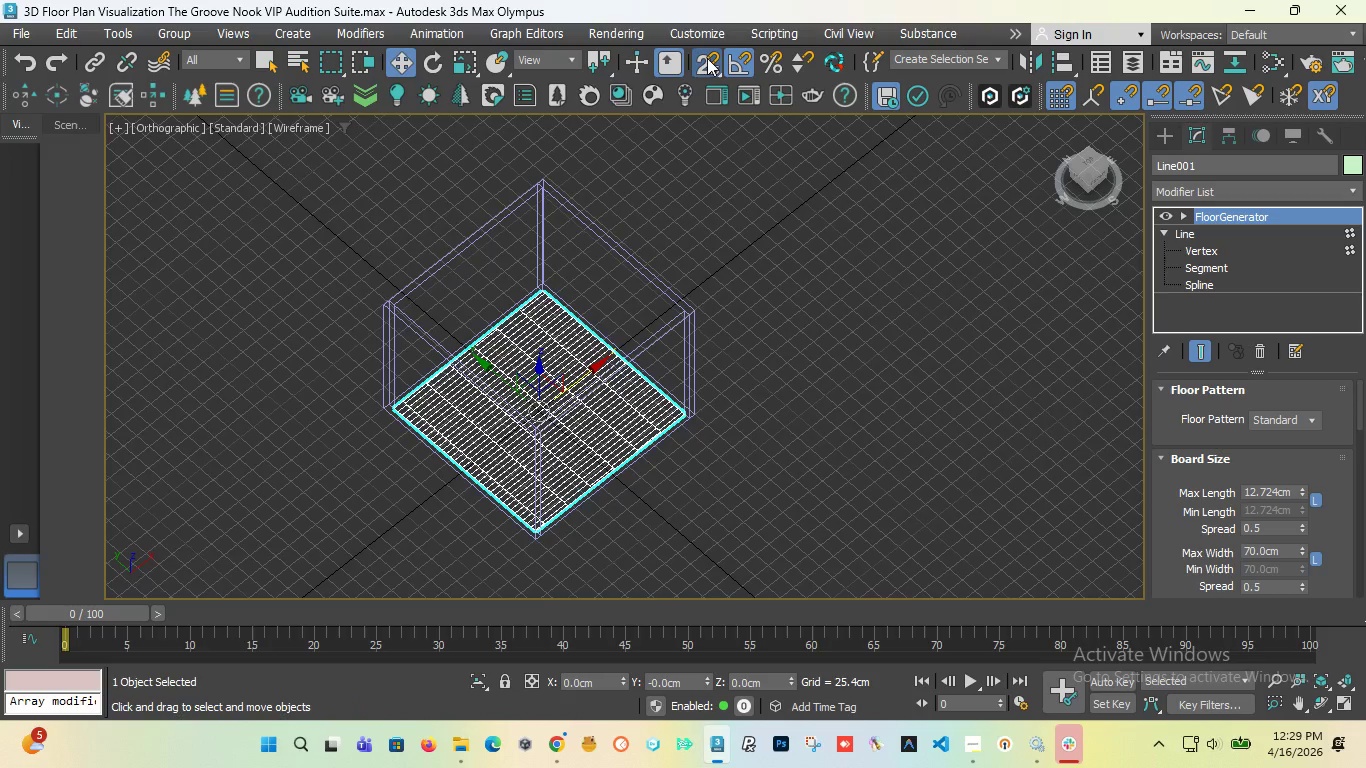 
left_click([707, 58])
 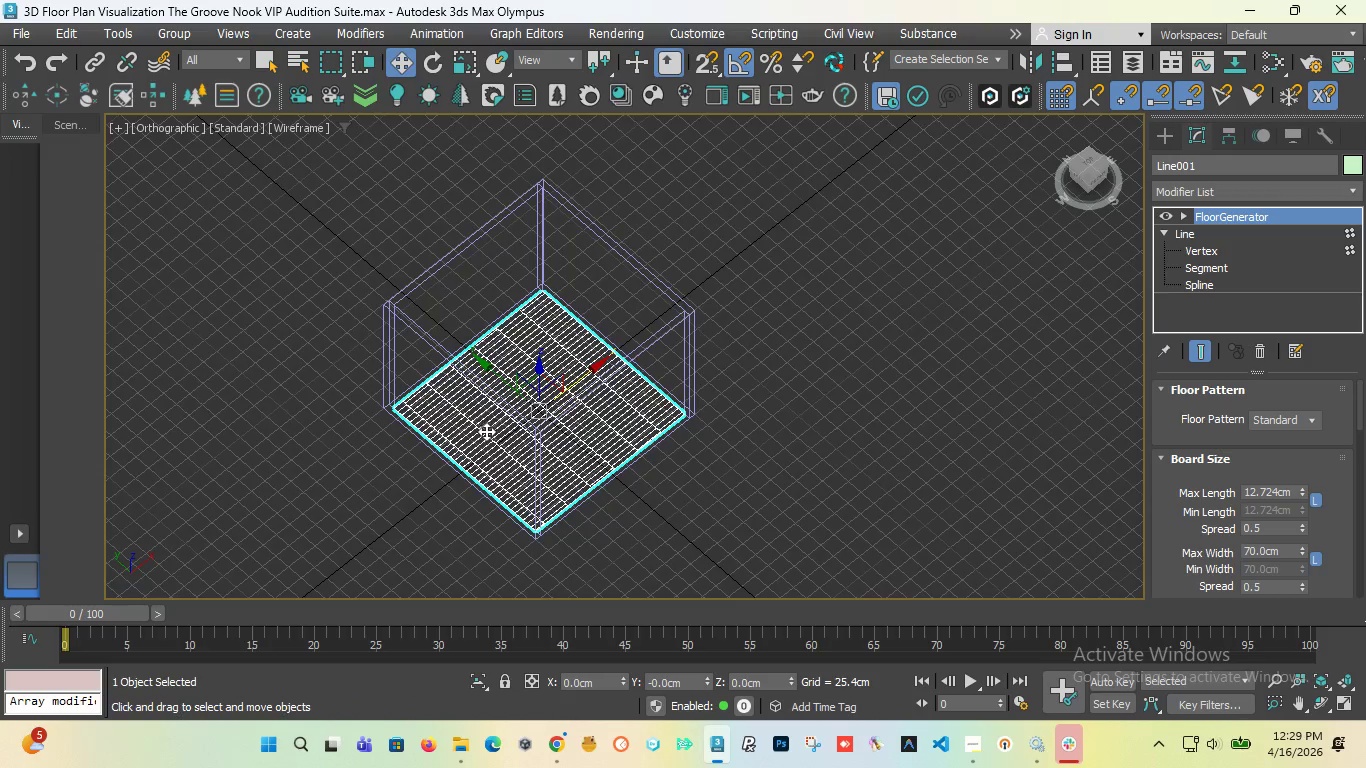 
scroll: coordinate [506, 458], scroll_direction: up, amount: 3.0
 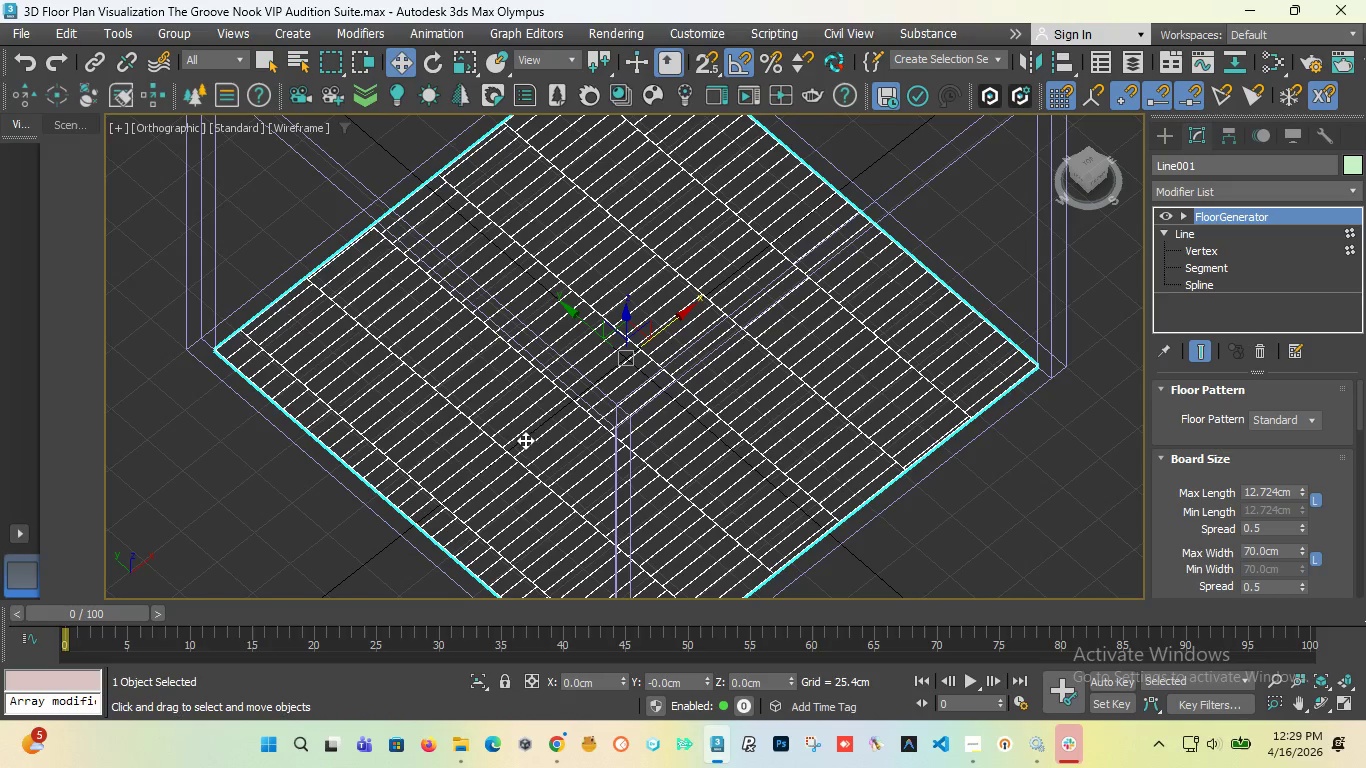 
scroll: coordinate [529, 414], scroll_direction: down, amount: 2.0
 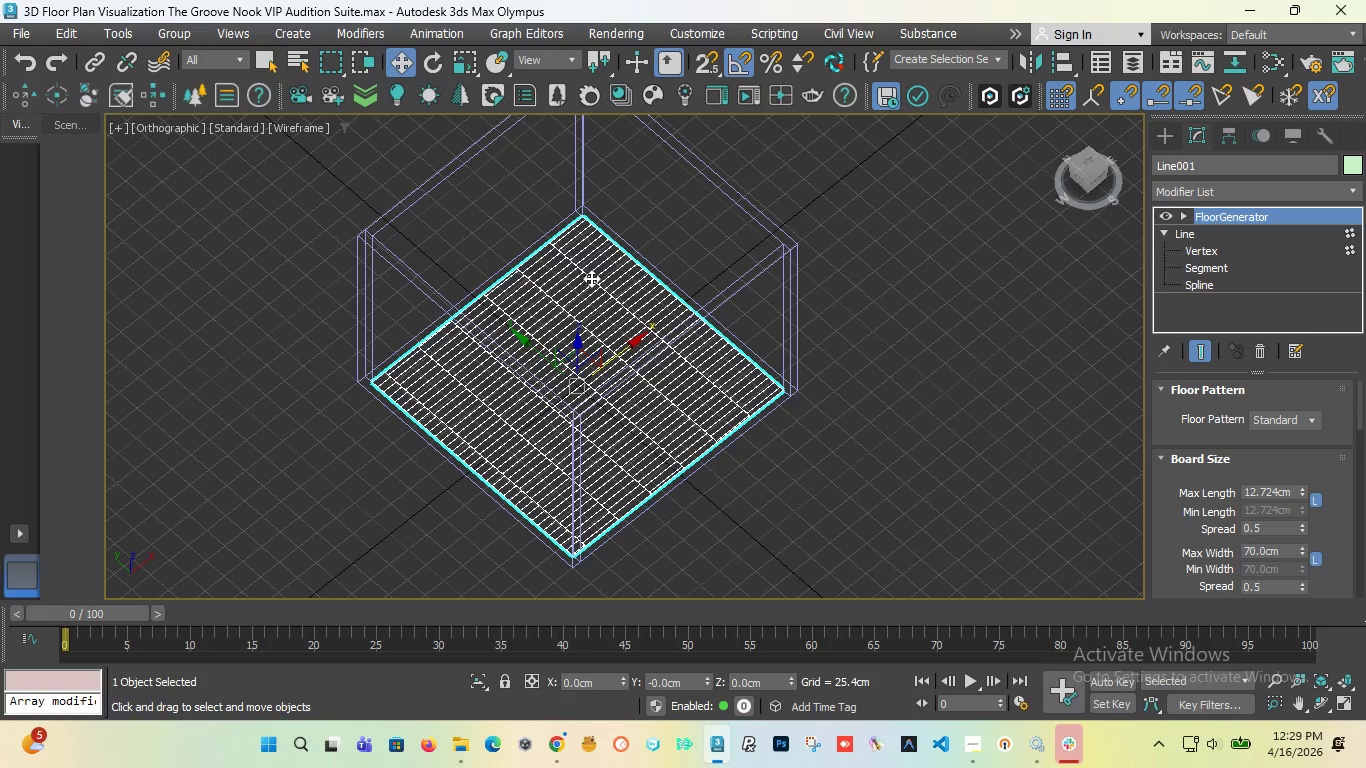 
key(T)
 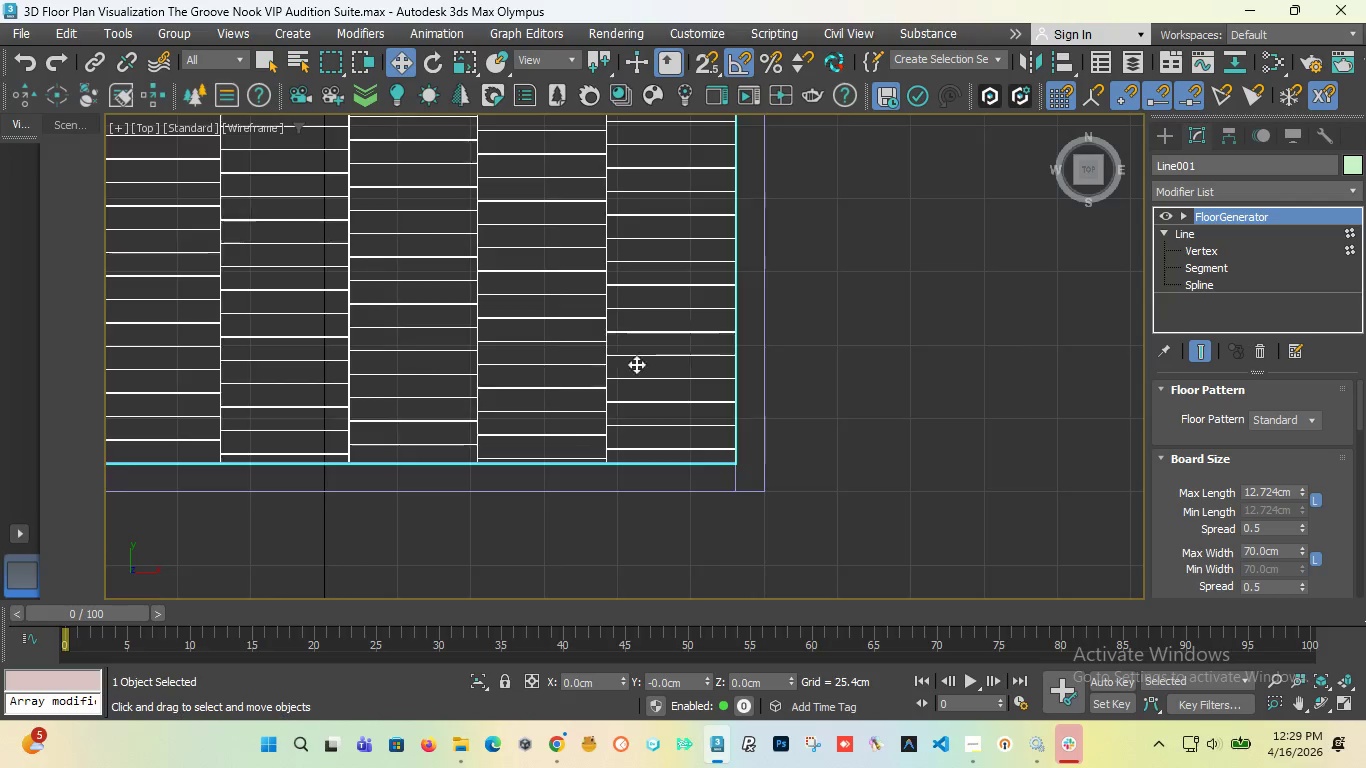 
scroll: coordinate [650, 385], scroll_direction: down, amount: 5.0
 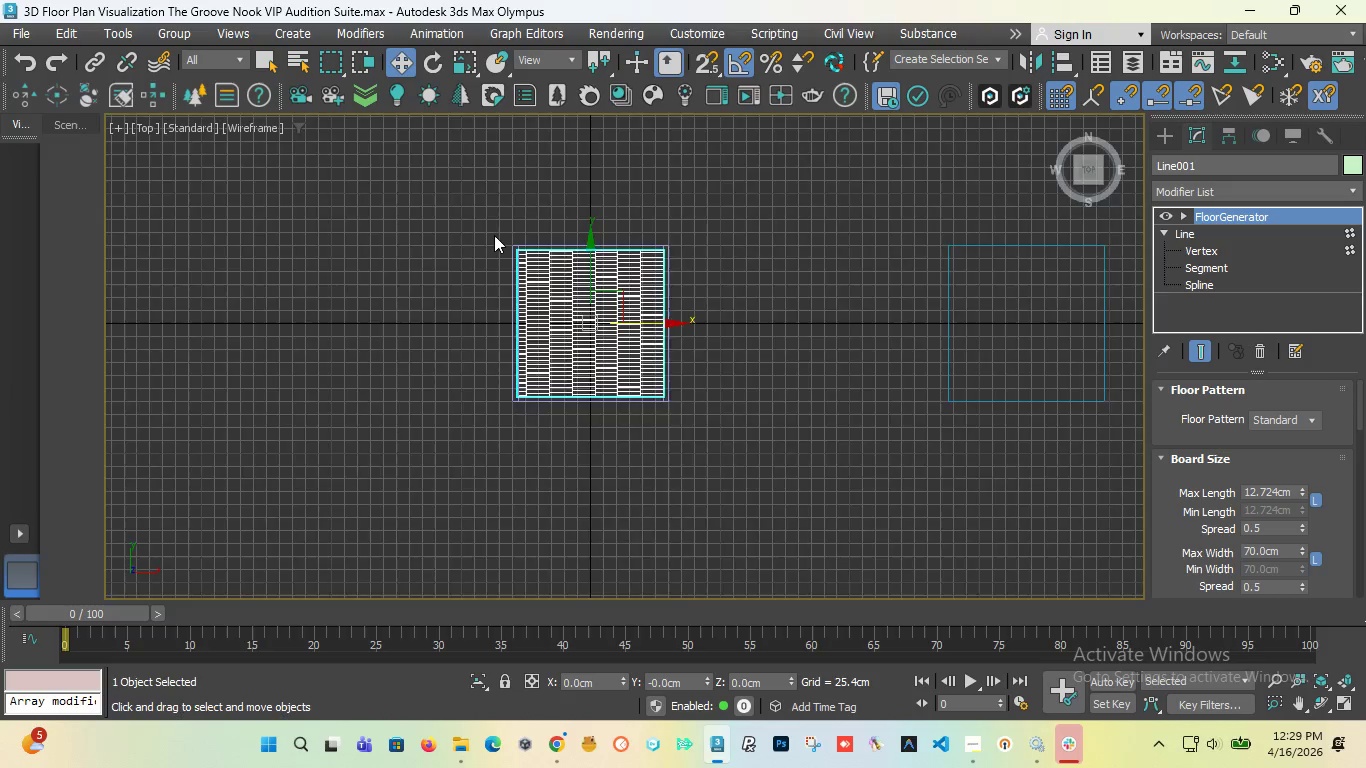 
scroll: coordinate [494, 235], scroll_direction: up, amount: 2.0
 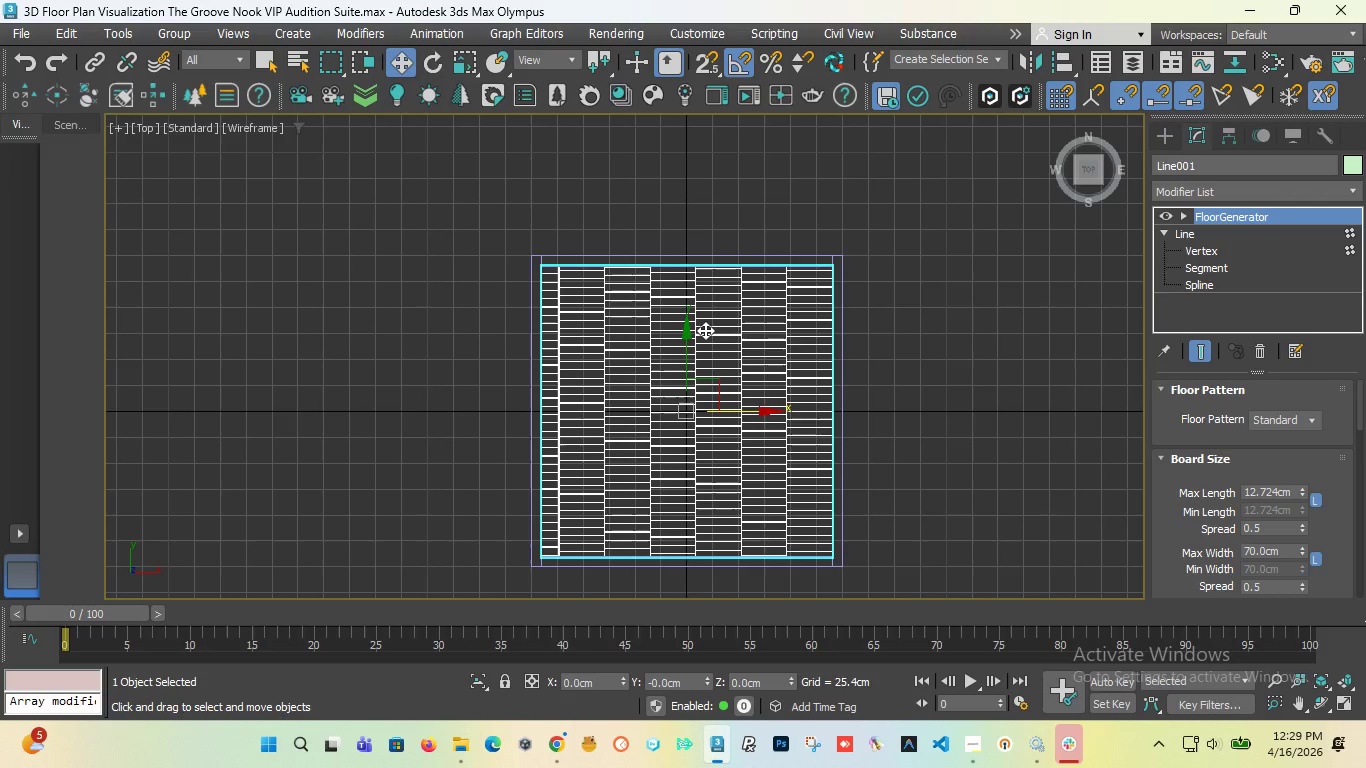 
wait(14.71)
 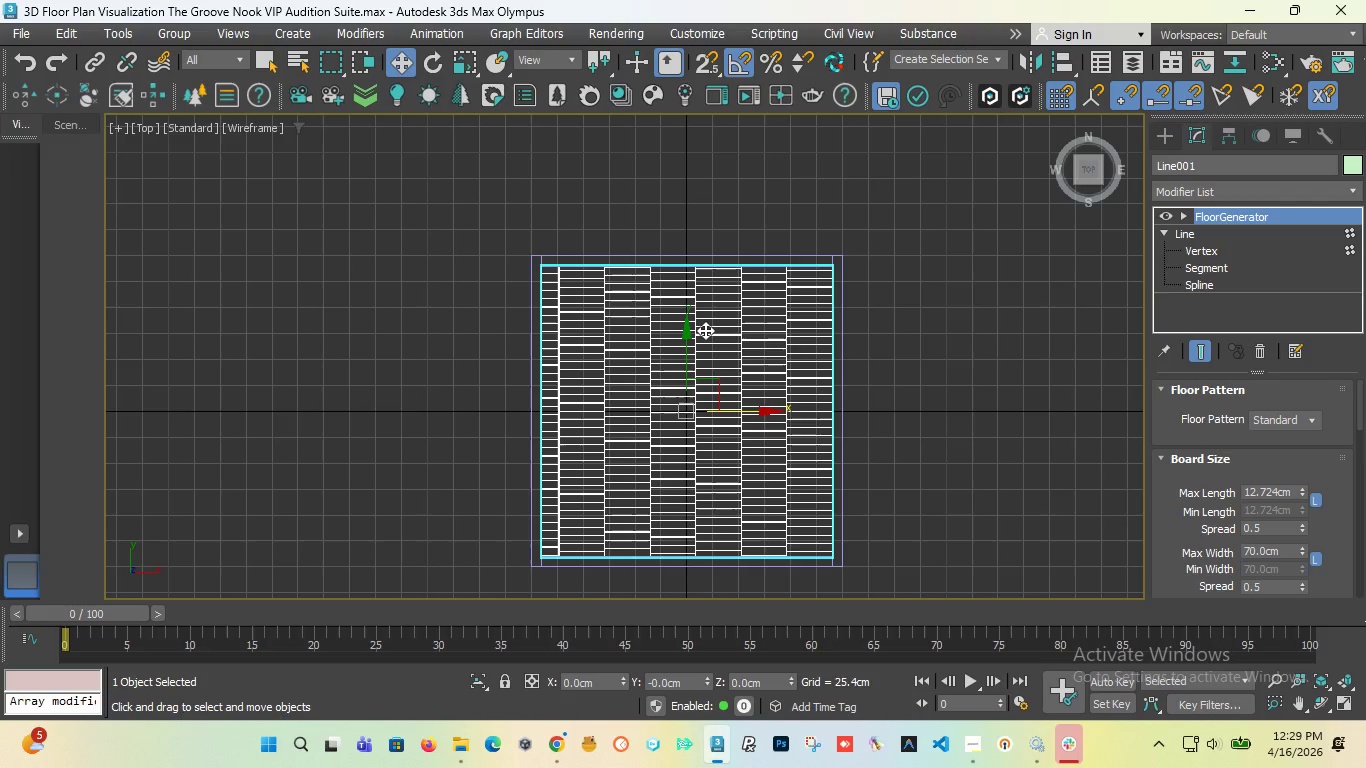 
left_click_drag(start_coordinate=[1078, 170], to_coordinate=[1125, 135])
 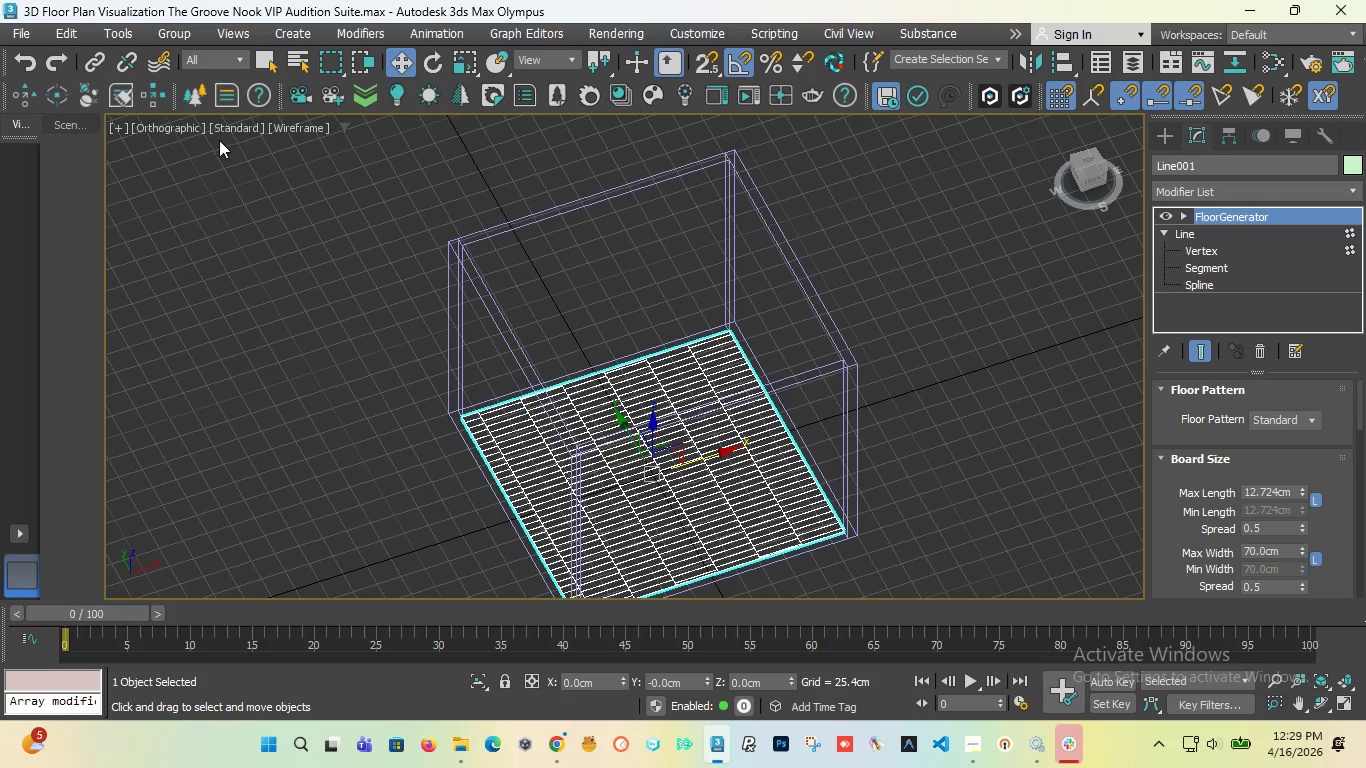 
left_click([222, 128])
 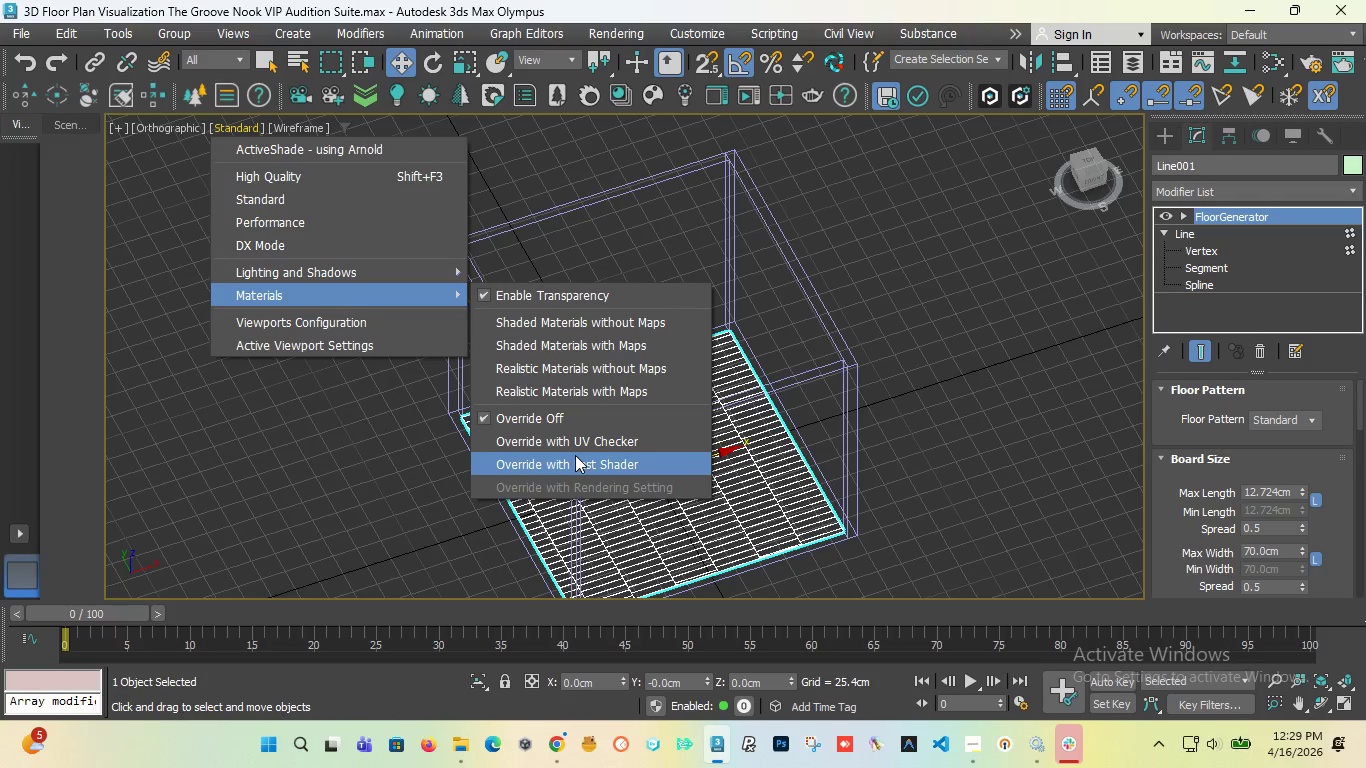 
left_click([572, 446])
 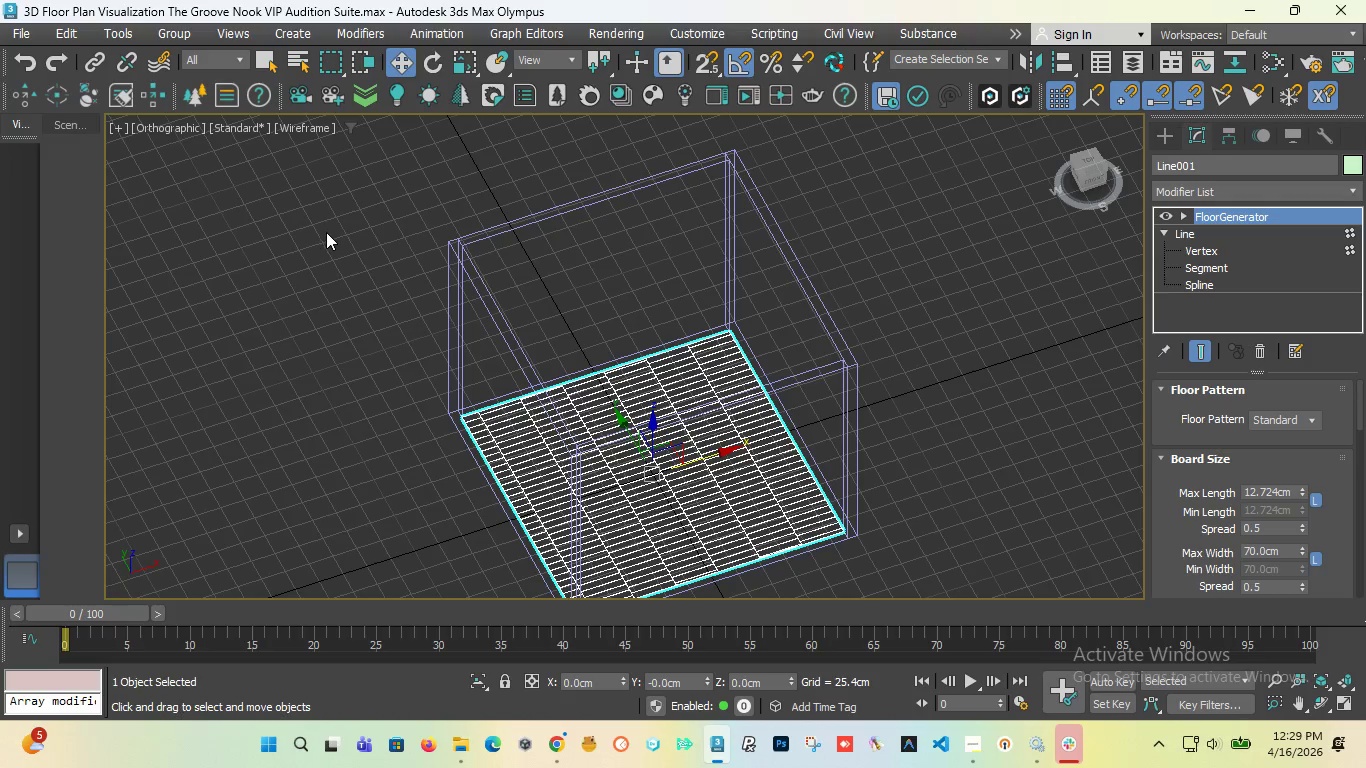 
key(F3)
 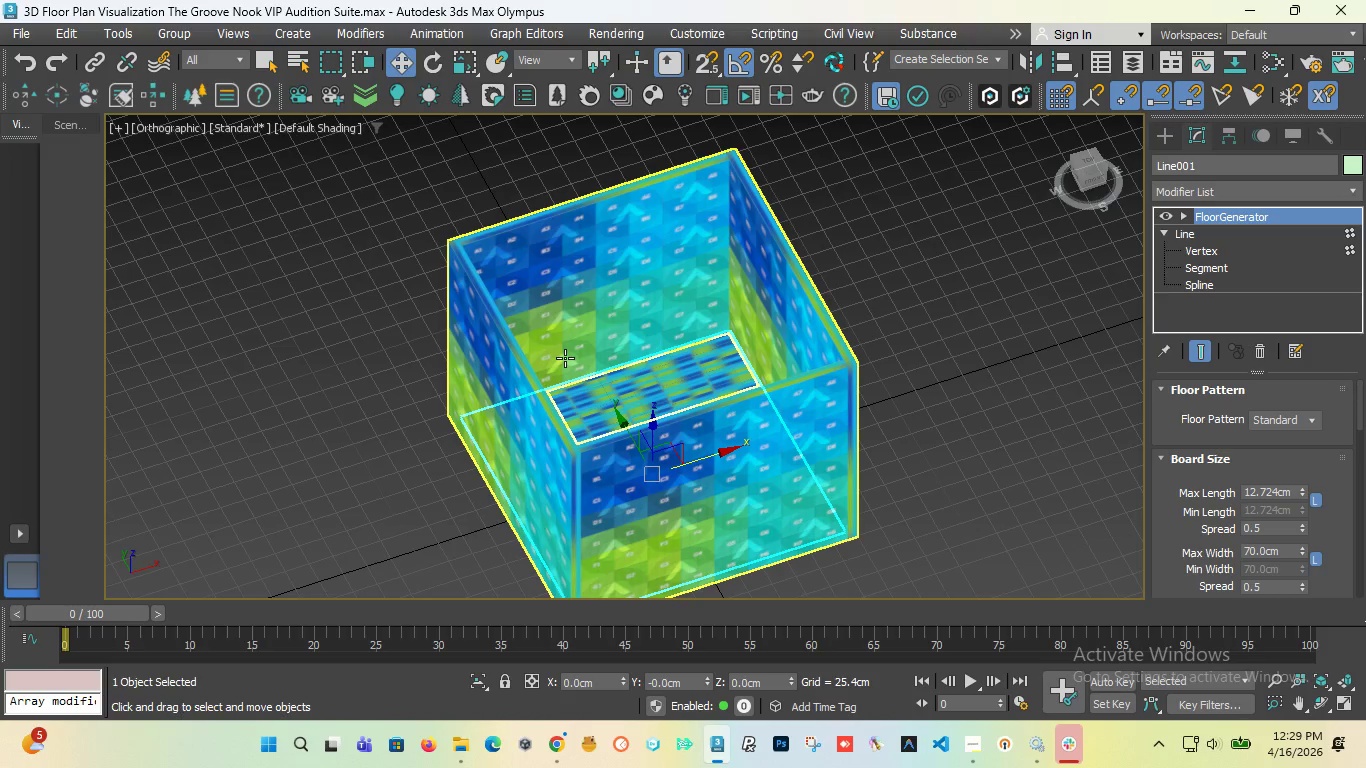 
key(T)
 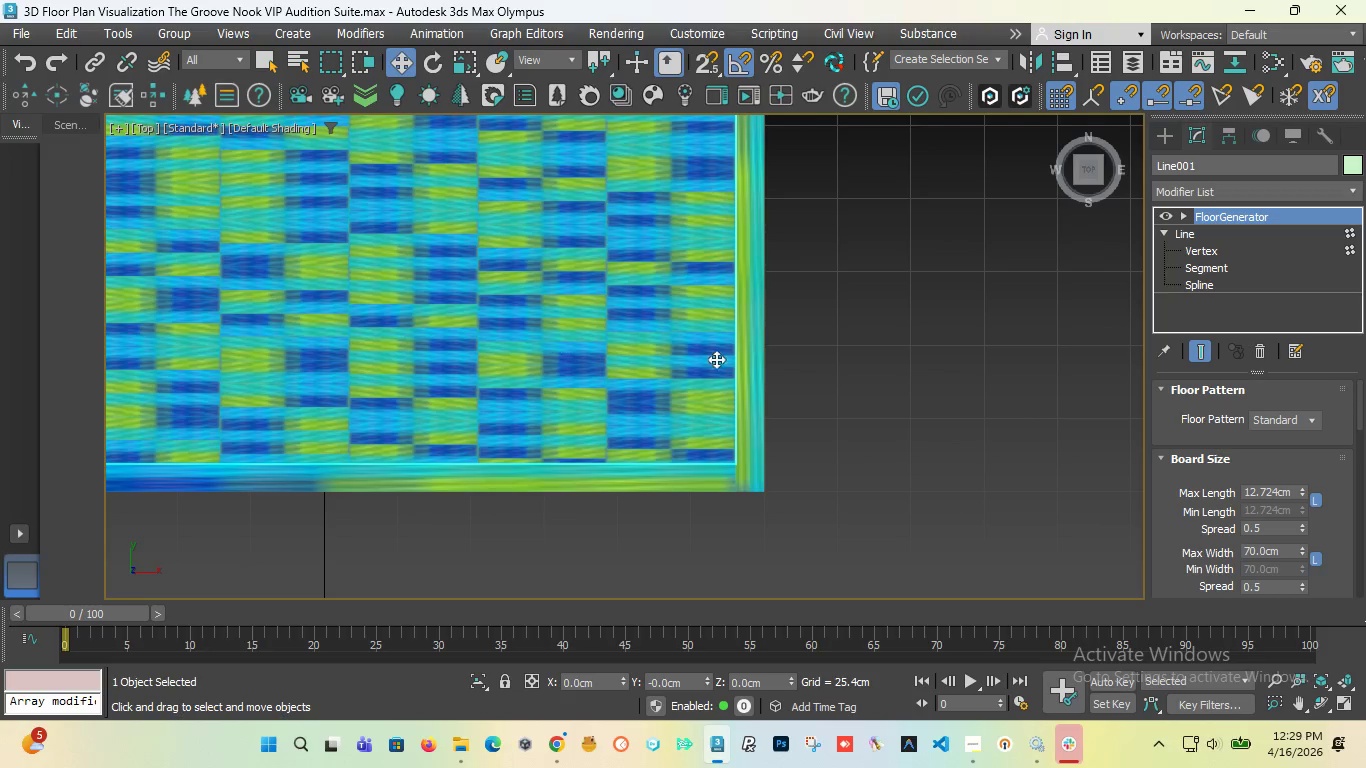 
scroll: coordinate [526, 330], scroll_direction: up, amount: 5.0
 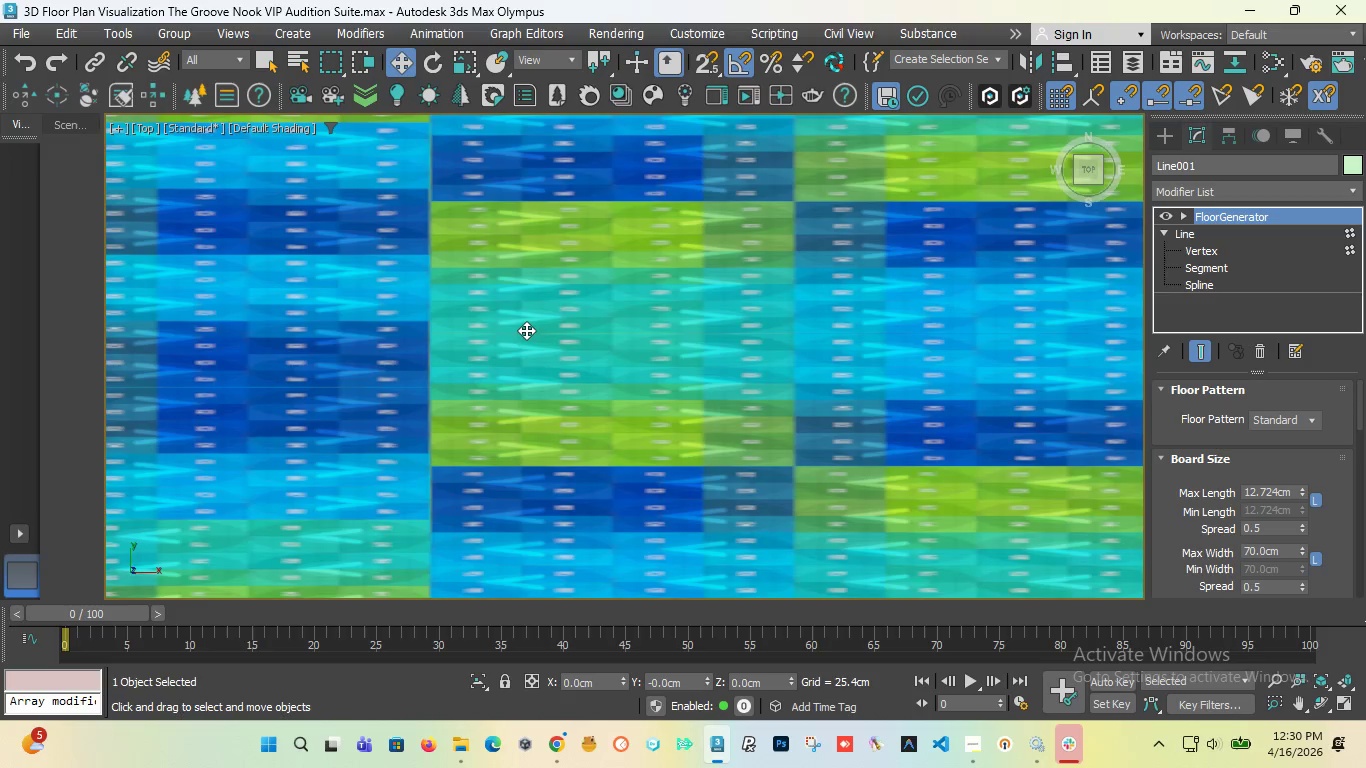 
scroll: coordinate [526, 332], scroll_direction: down, amount: 8.0
 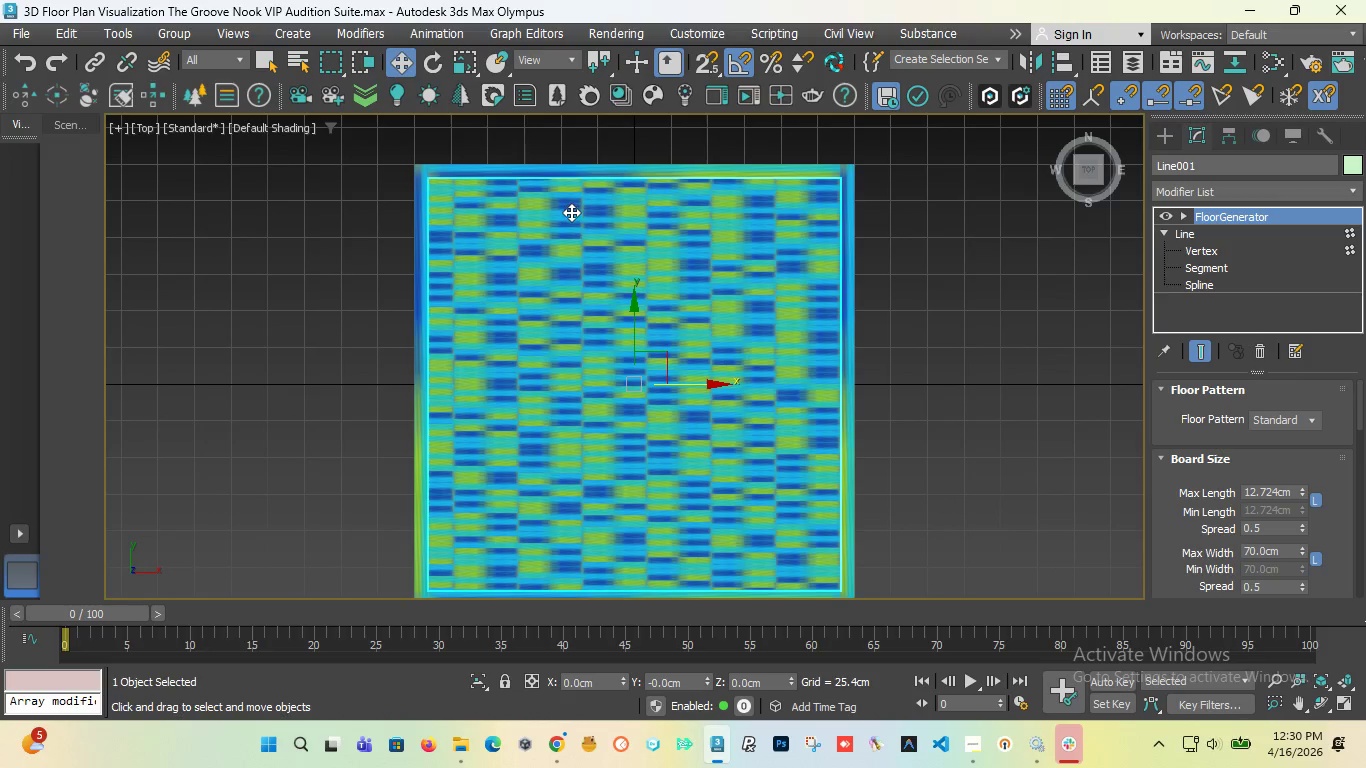 
left_click([571, 212])
 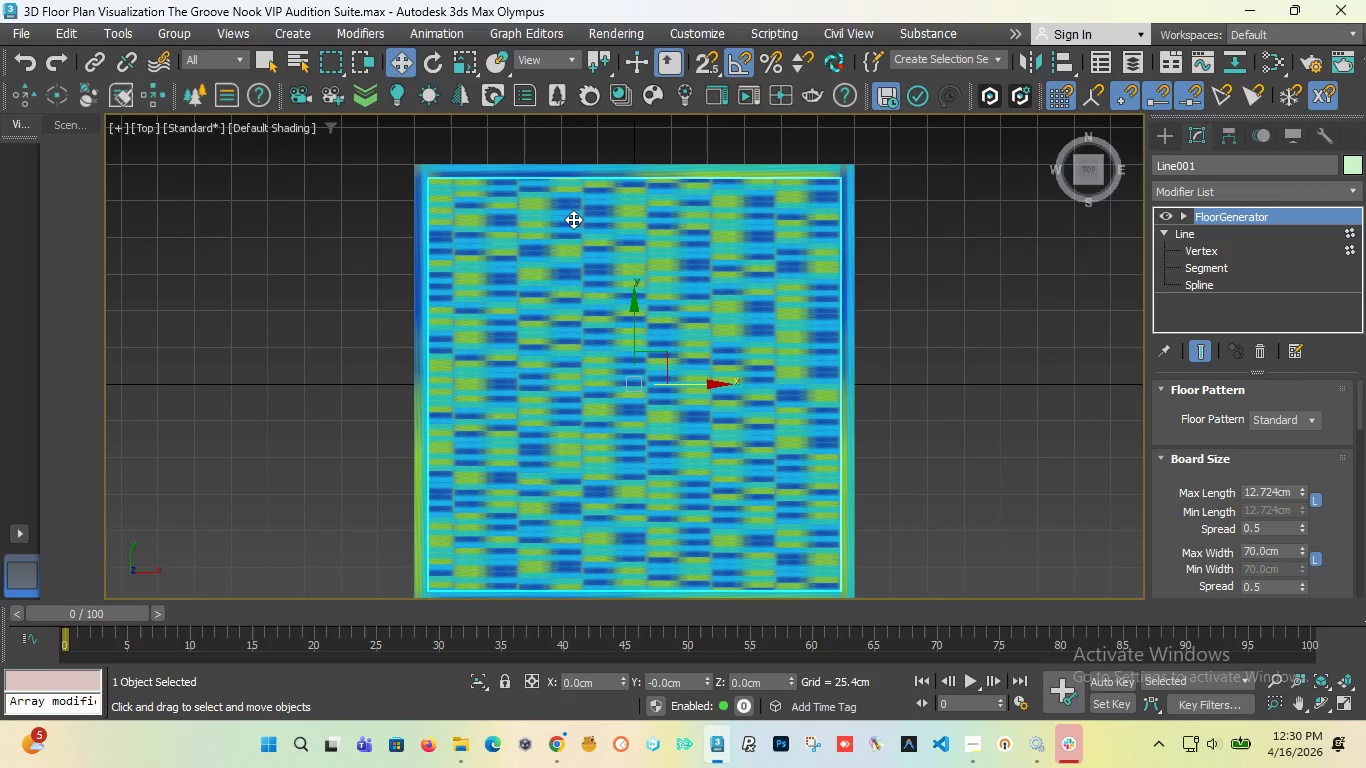 
key(Alt+AltLeft)
 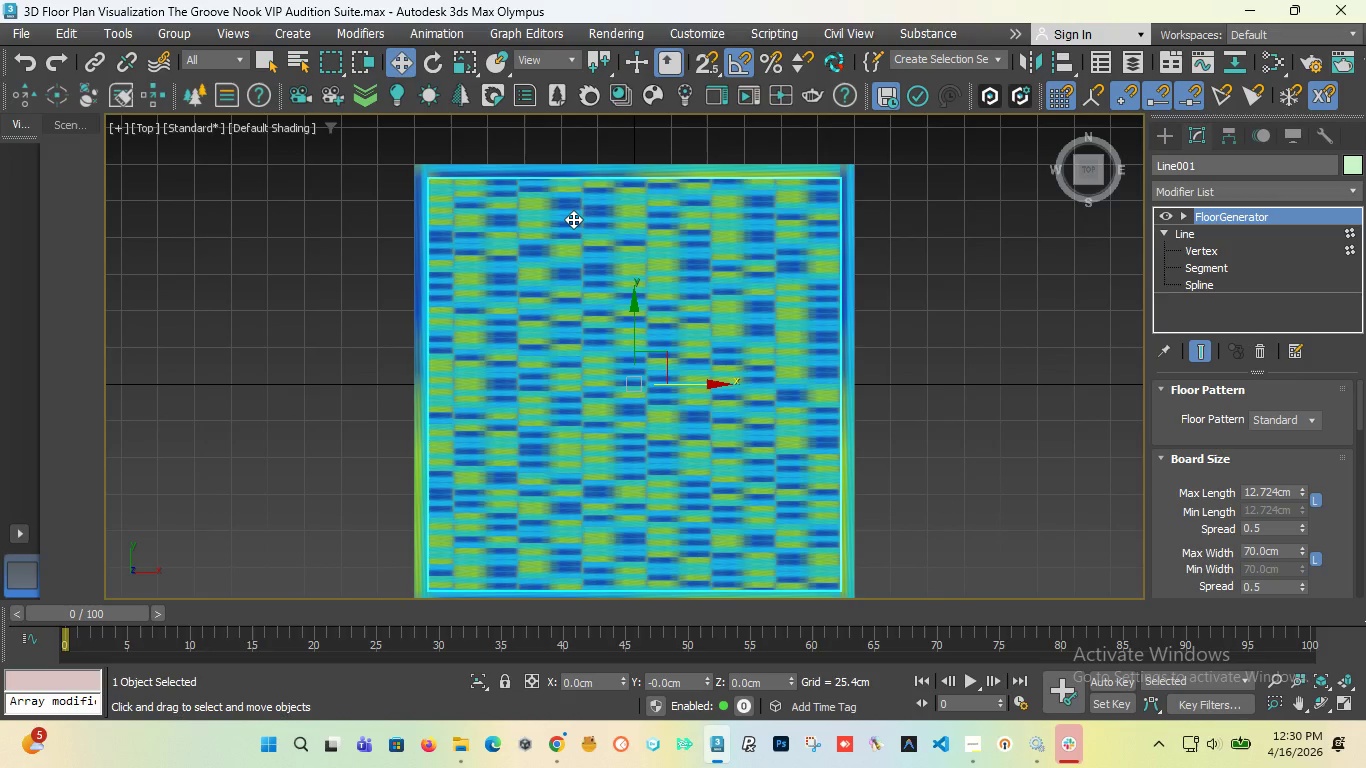 
key(Alt+Q)
 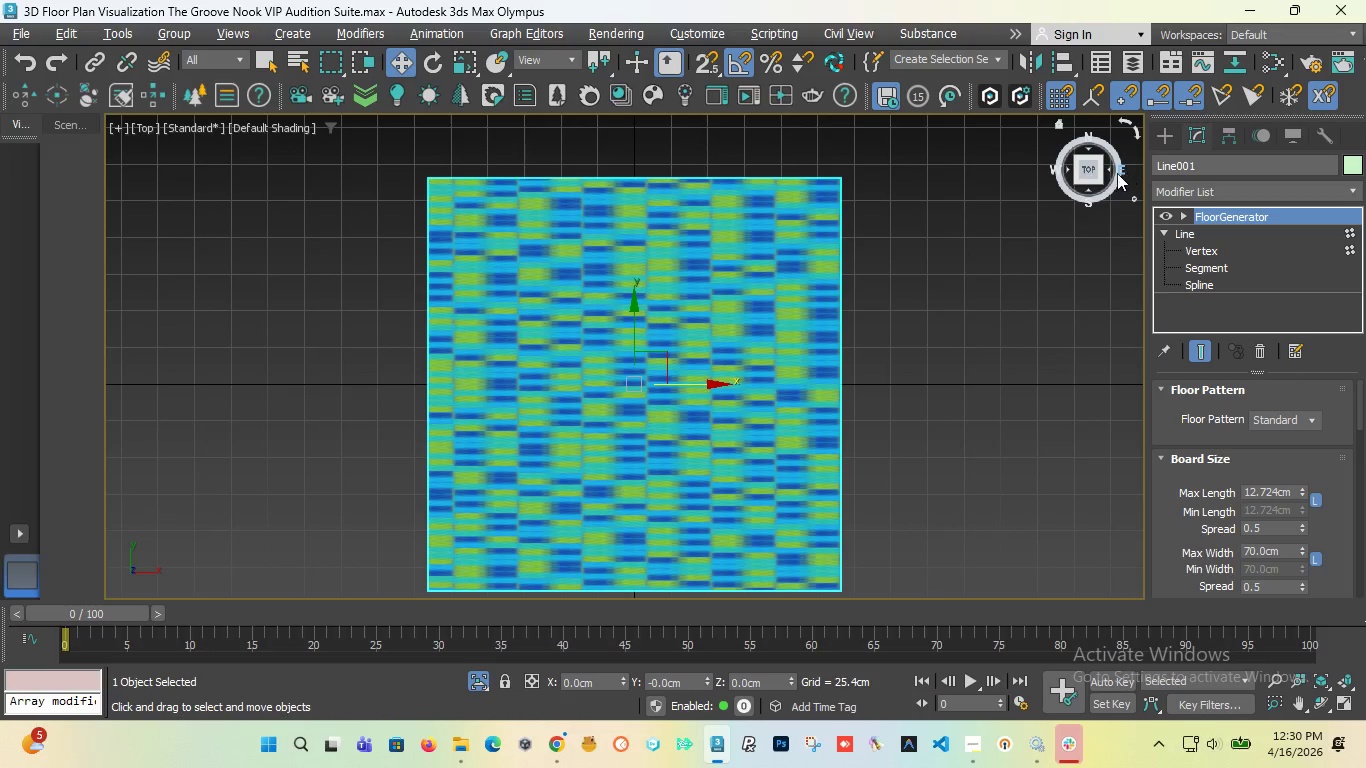 
left_click_drag(start_coordinate=[1088, 173], to_coordinate=[130, 121])
 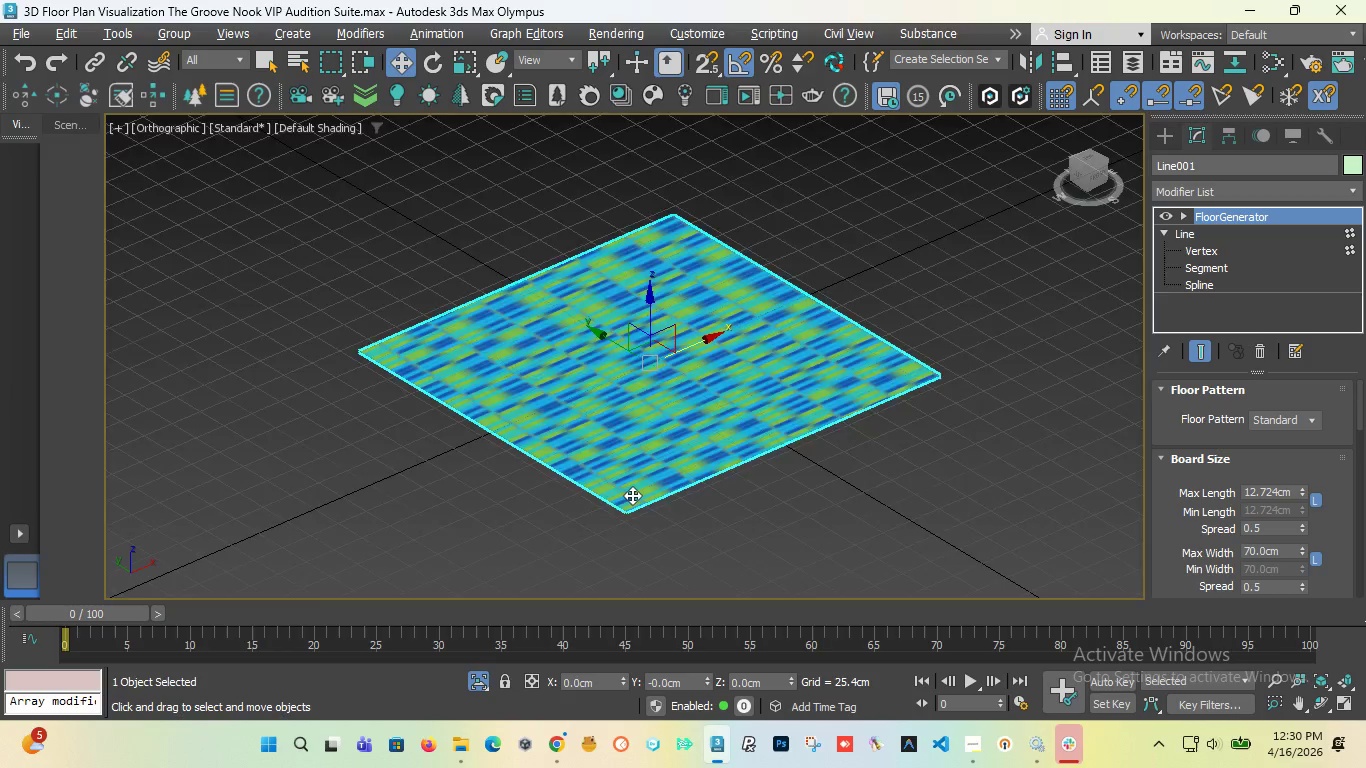 
scroll: coordinate [615, 487], scroll_direction: up, amount: 11.0
 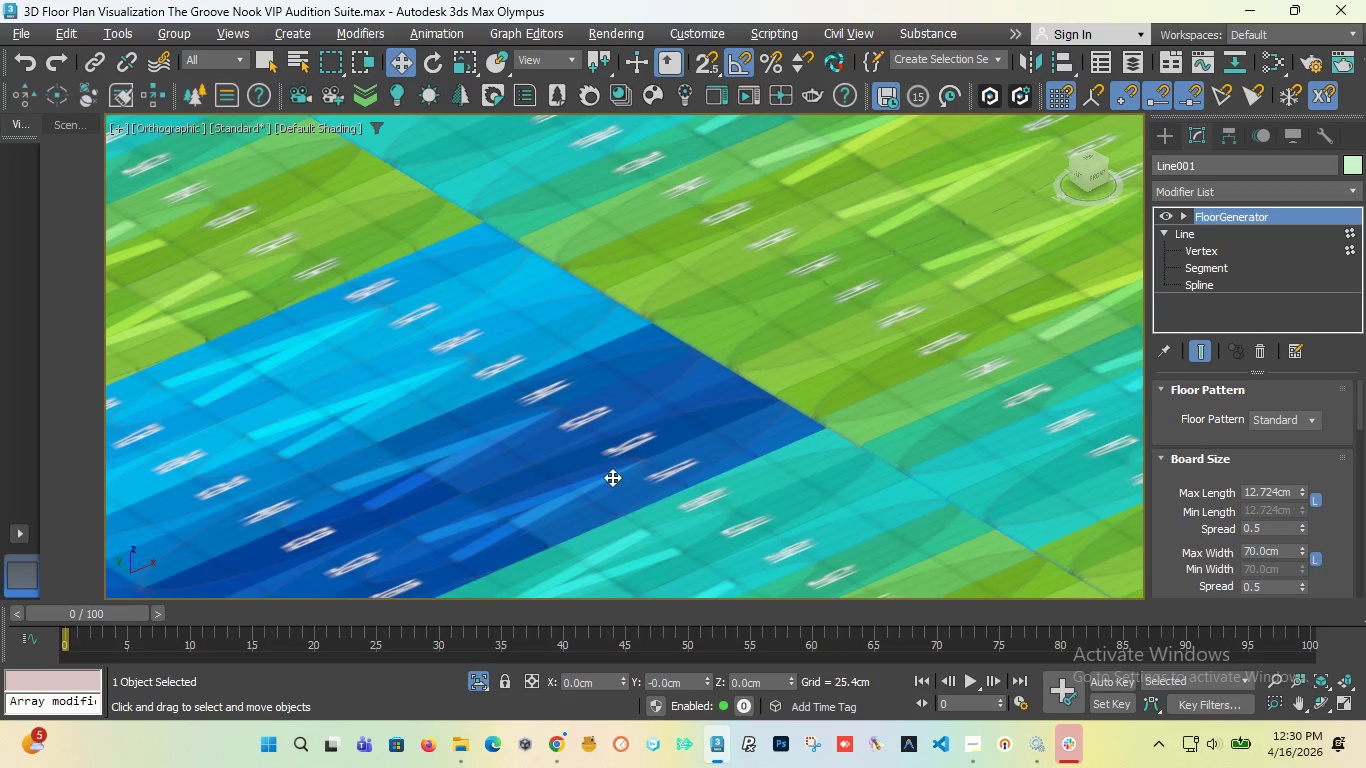 
scroll: coordinate [611, 477], scroll_direction: down, amount: 7.0
 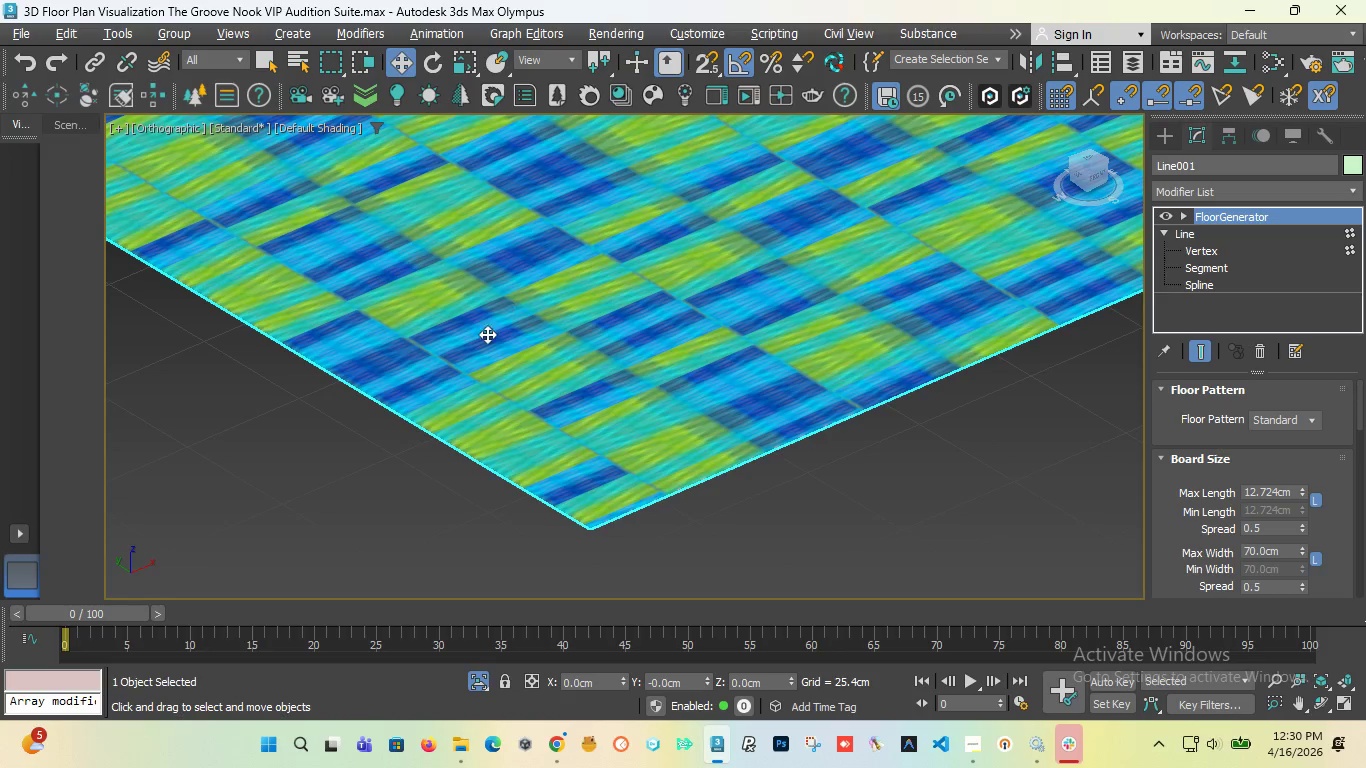 
scroll: coordinate [516, 457], scroll_direction: up, amount: 6.0
 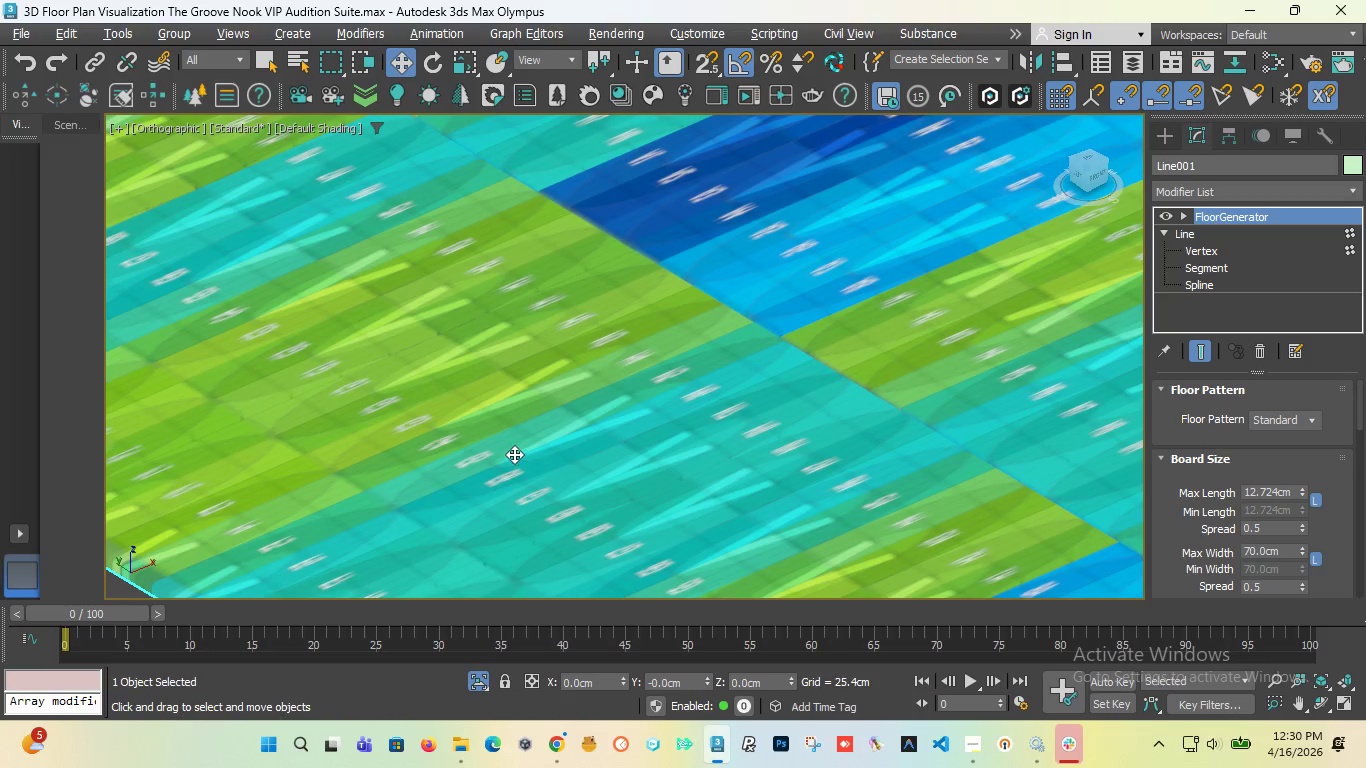 
scroll: coordinate [509, 444], scroll_direction: down, amount: 6.0
 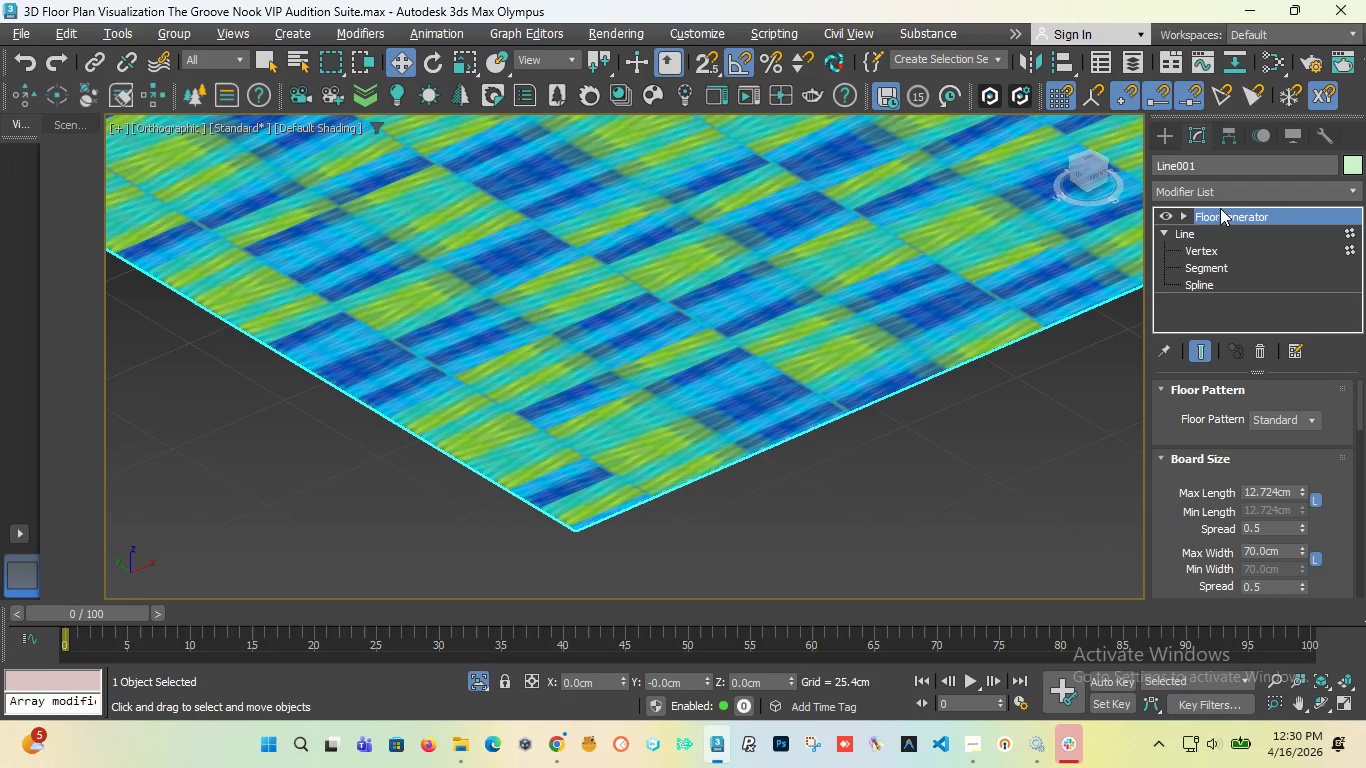 
left_click([1269, 190])
 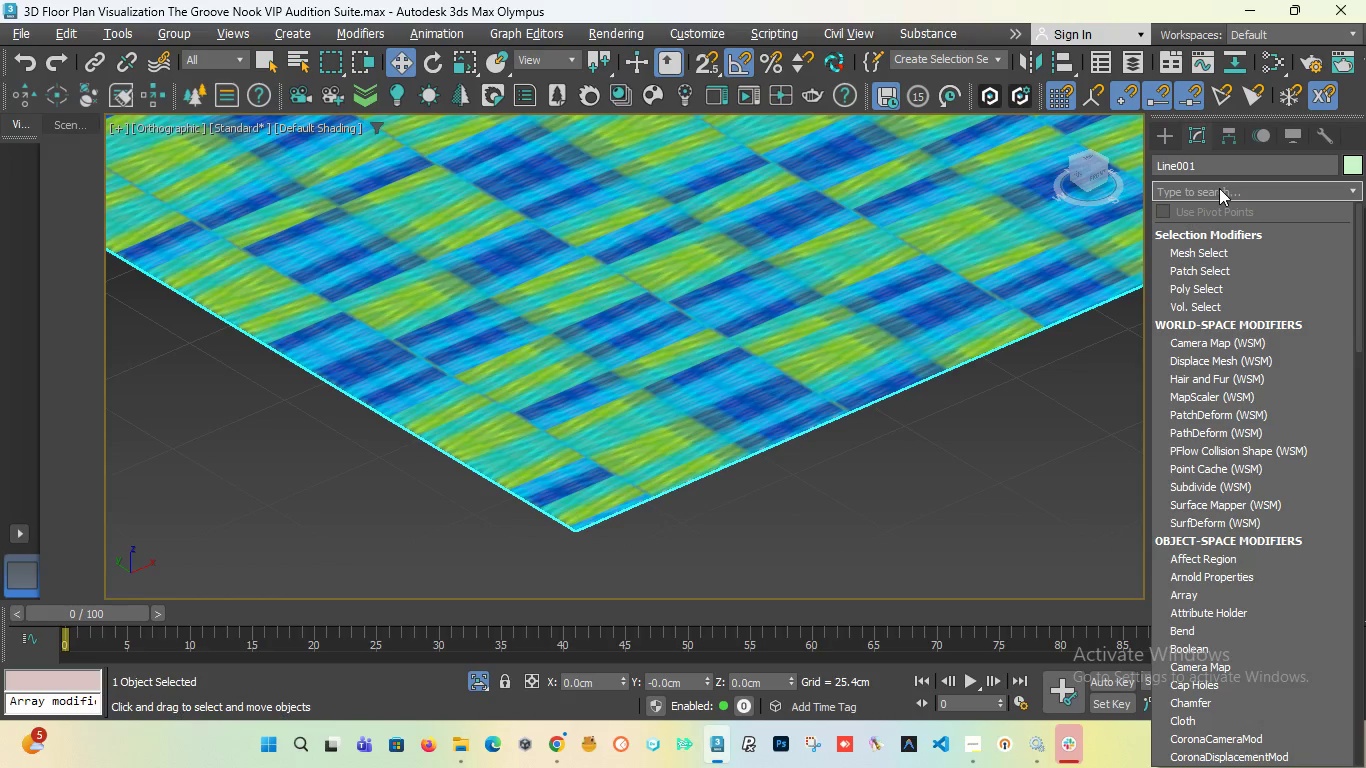 
type(uv)
 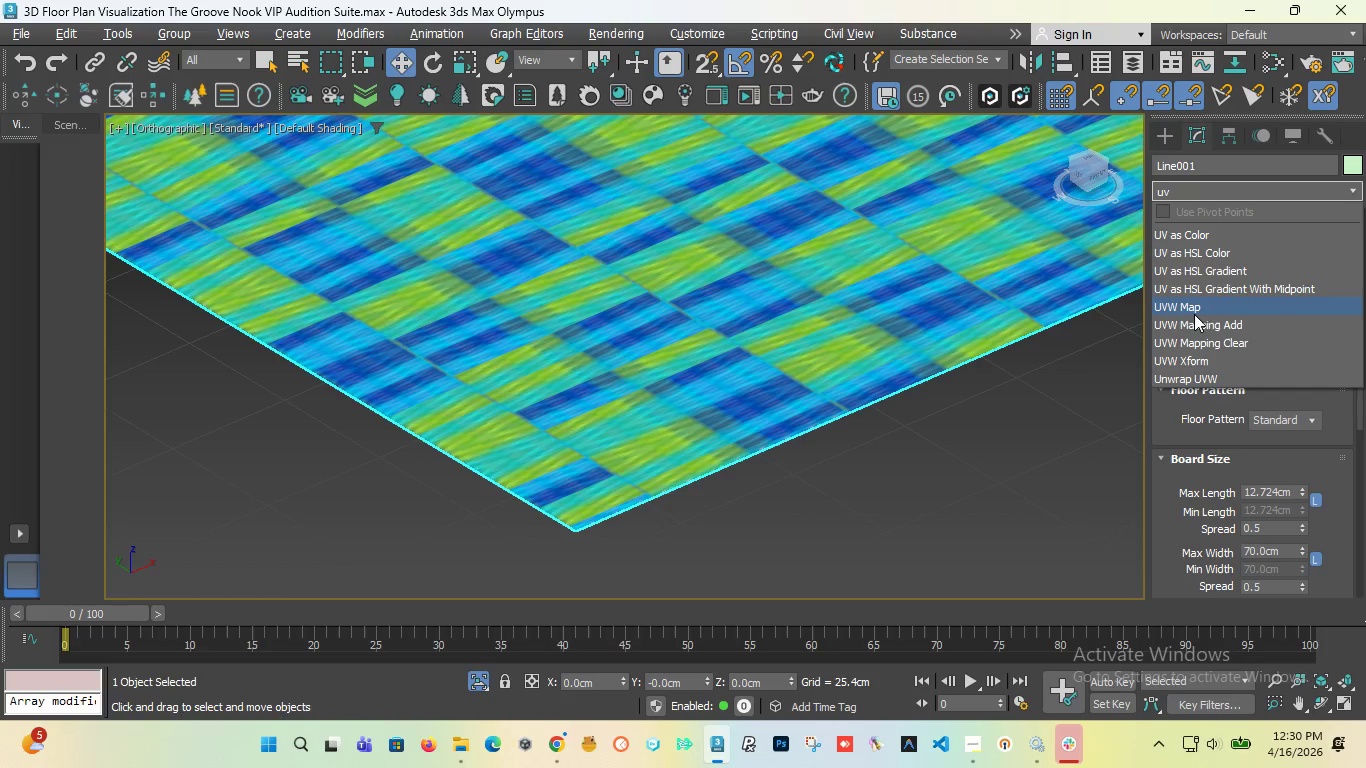 
left_click([1192, 313])
 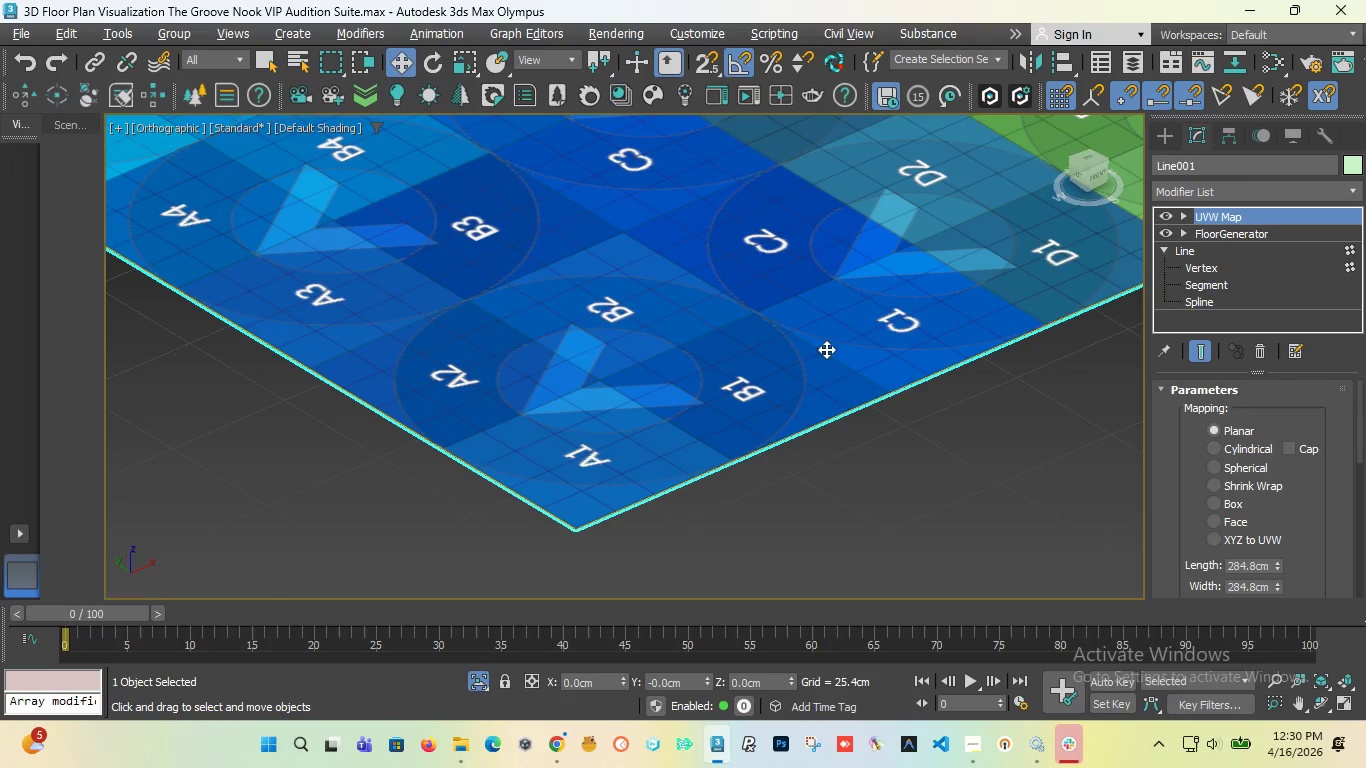 
scroll: coordinate [551, 397], scroll_direction: down, amount: 6.0
 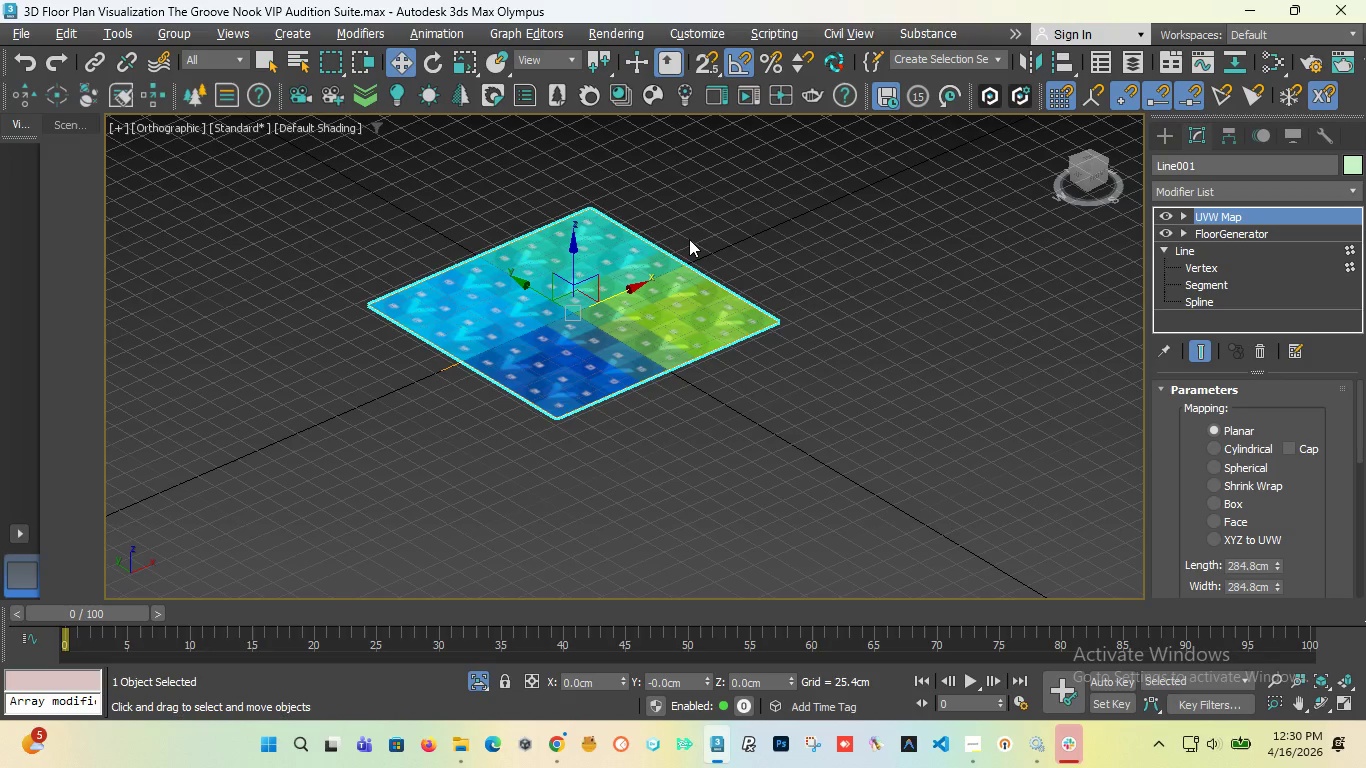 
key(T)
 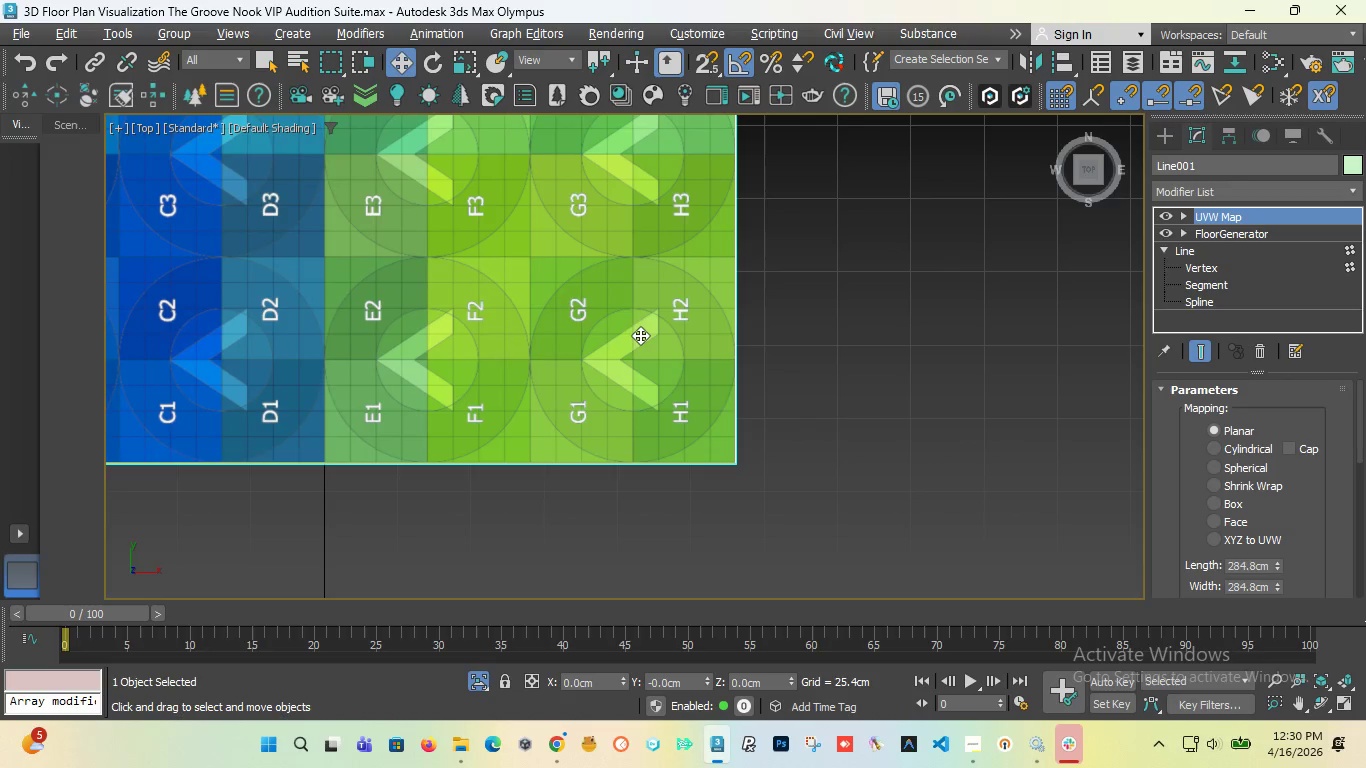 
scroll: coordinate [699, 337], scroll_direction: down, amount: 3.0
 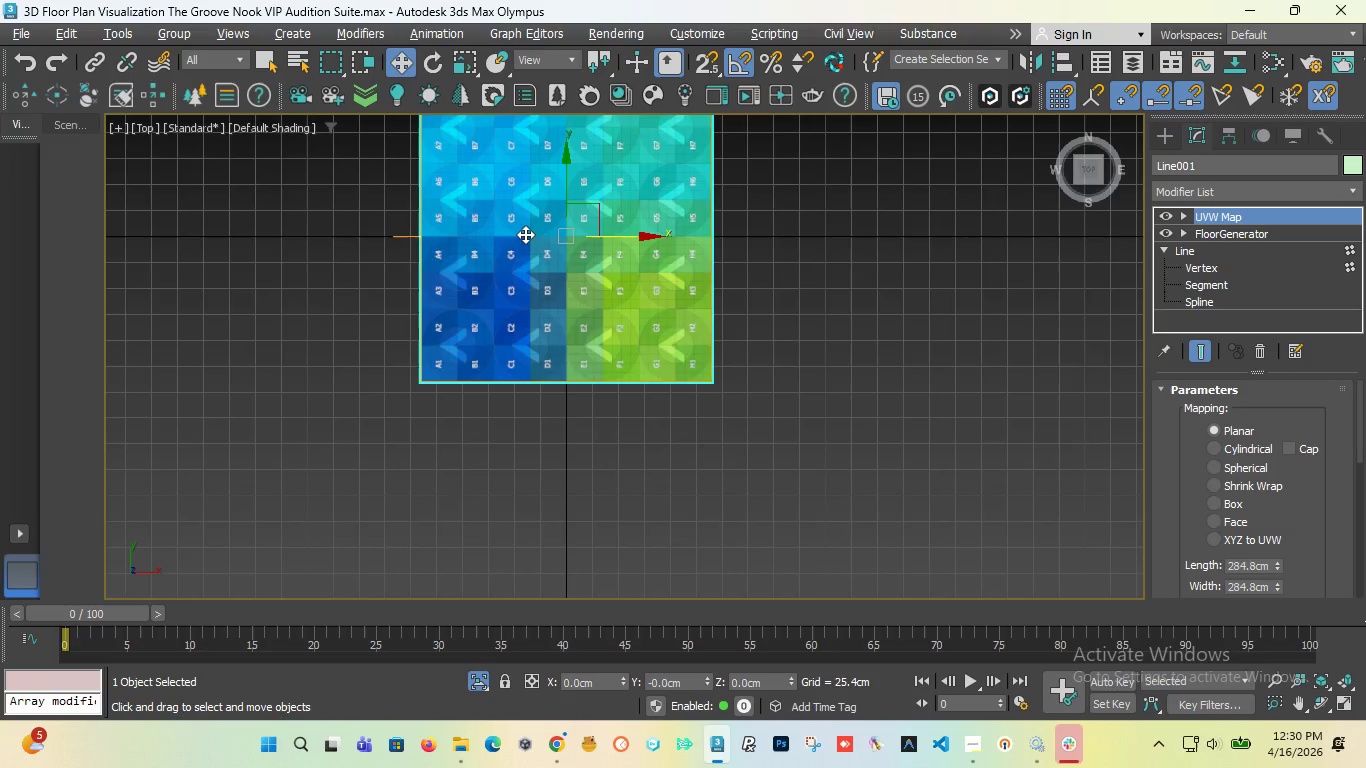 
scroll: coordinate [517, 253], scroll_direction: up, amount: 6.0
 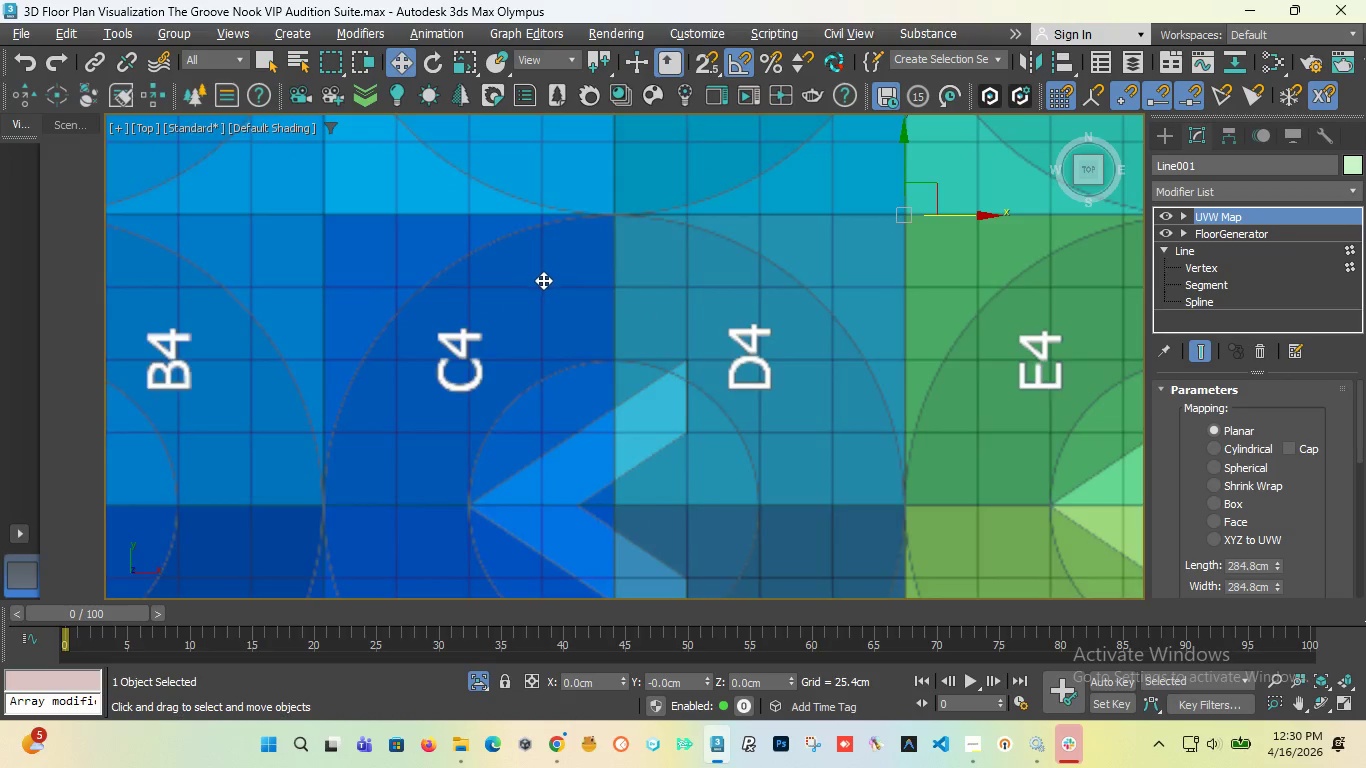 
scroll: coordinate [543, 280], scroll_direction: down, amount: 3.0
 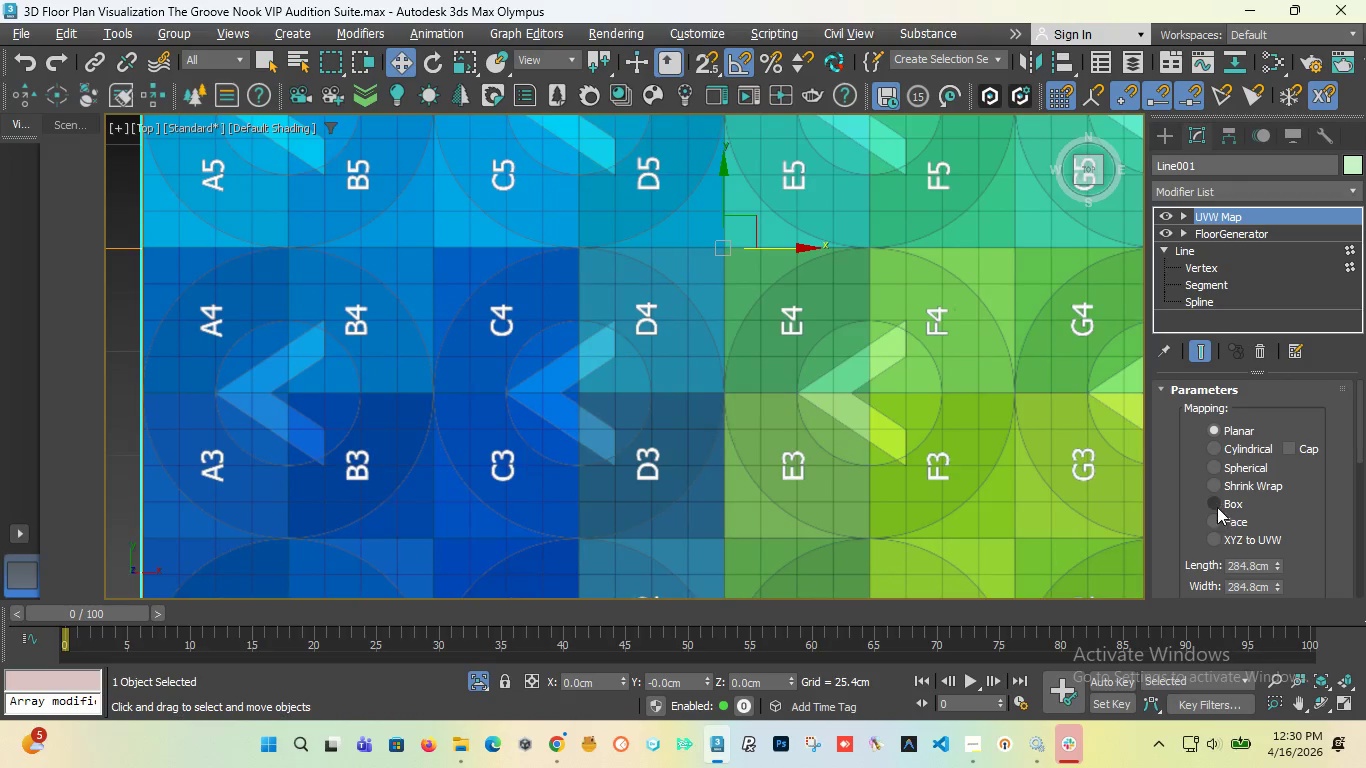 
left_click([1217, 507])
 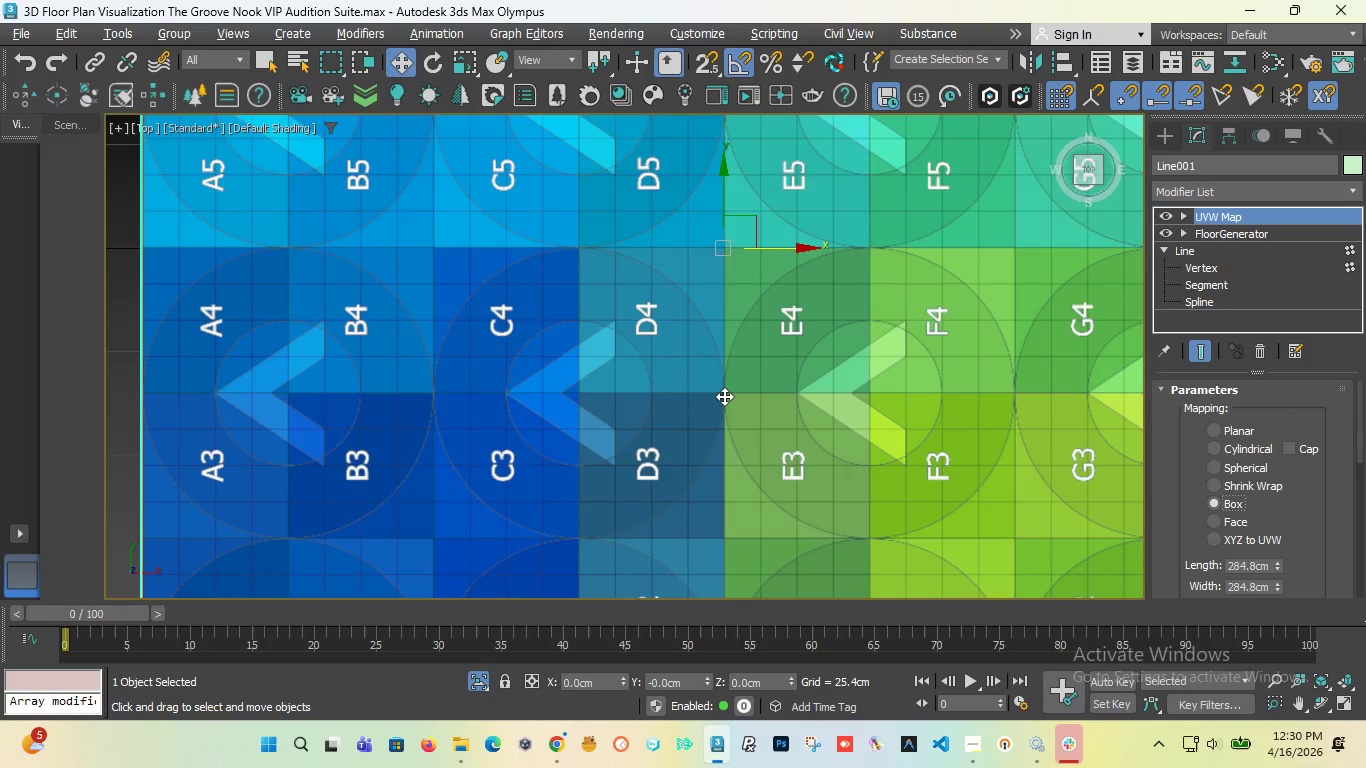 
scroll: coordinate [724, 396], scroll_direction: down, amount: 4.0
 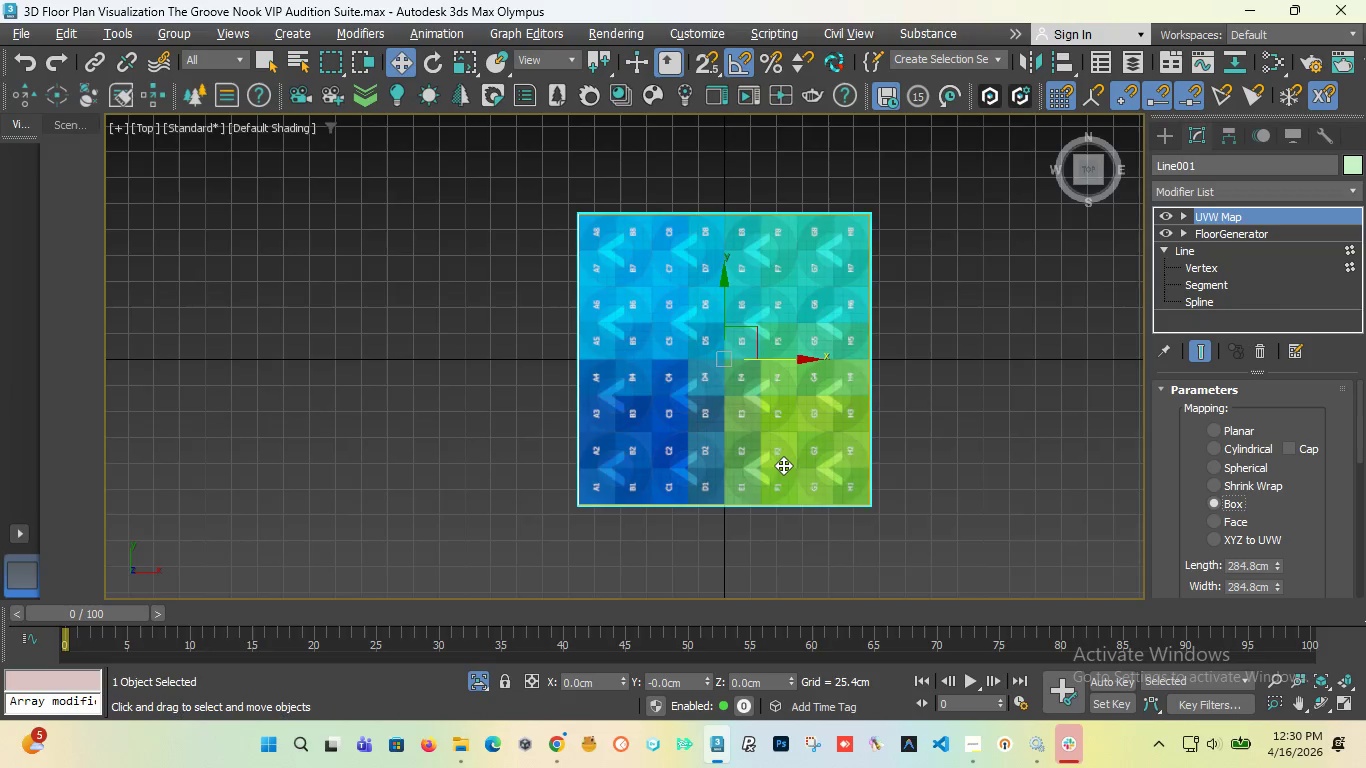 
scroll: coordinate [774, 501], scroll_direction: up, amount: 5.0
 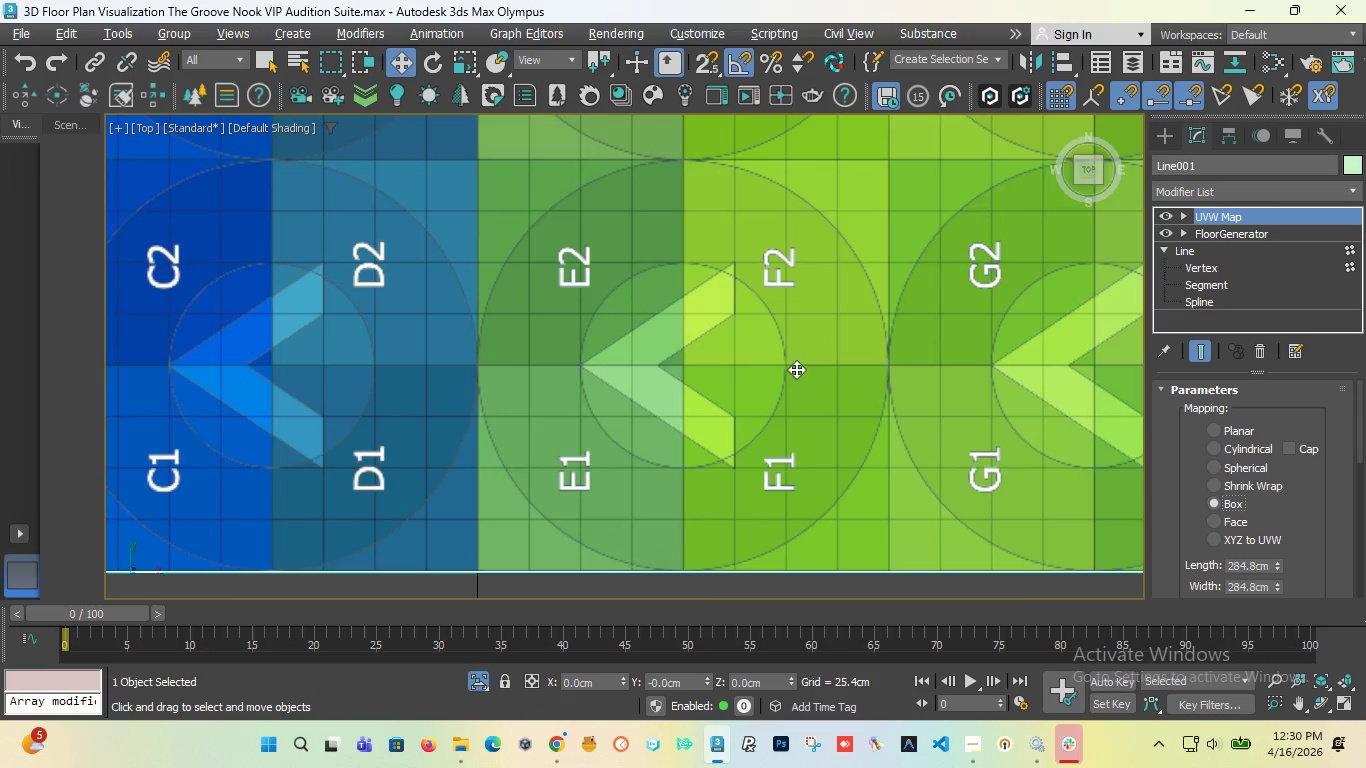 
scroll: coordinate [688, 394], scroll_direction: down, amount: 3.0
 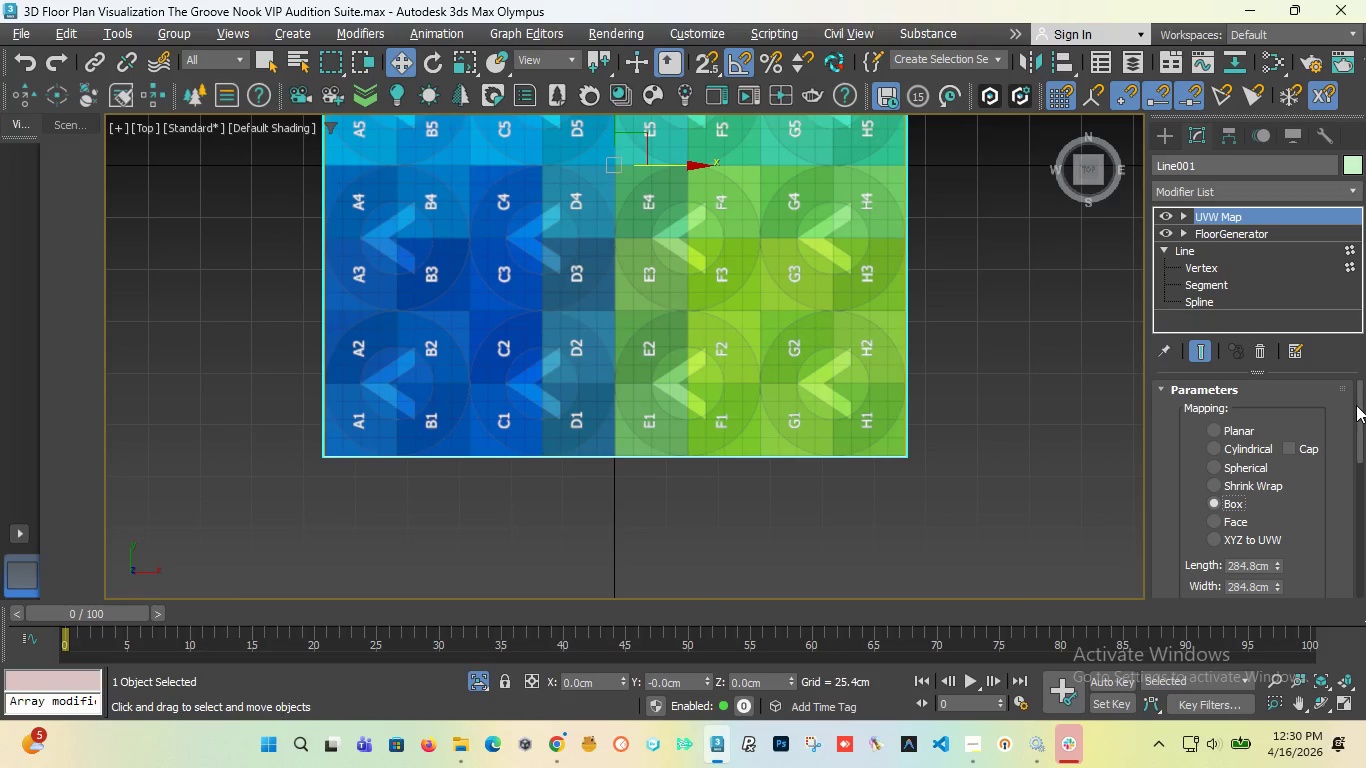 
left_click_drag(start_coordinate=[1360, 413], to_coordinate=[1359, 464])
 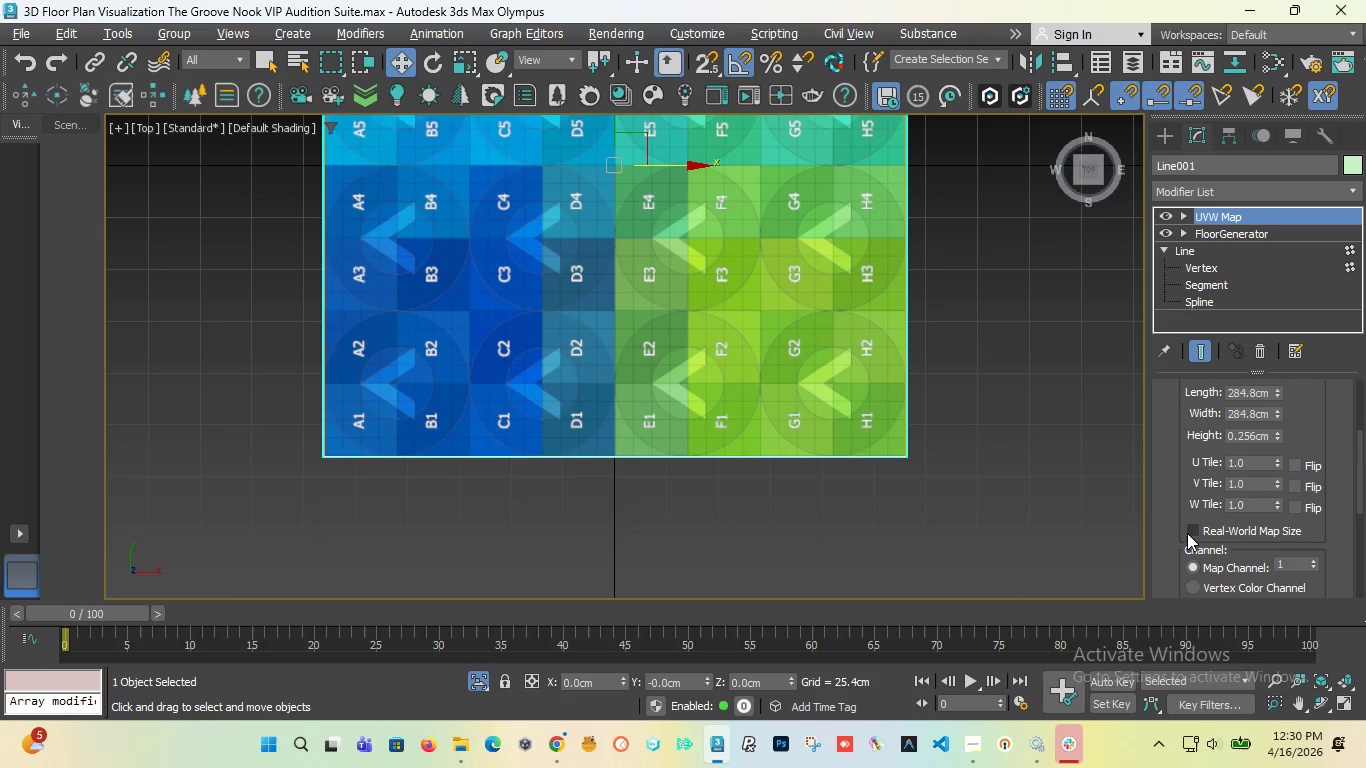 
left_click([1187, 533])
 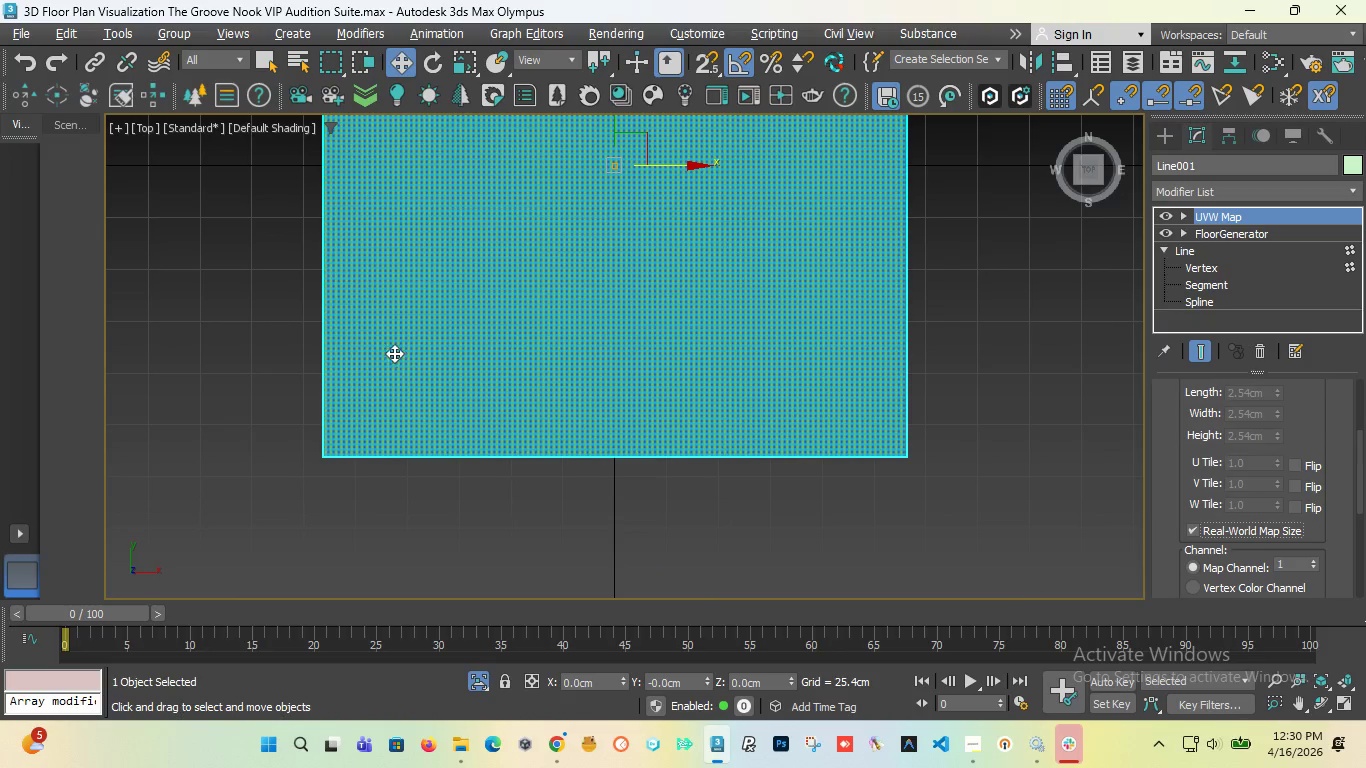 
scroll: coordinate [399, 373], scroll_direction: up, amount: 7.0
 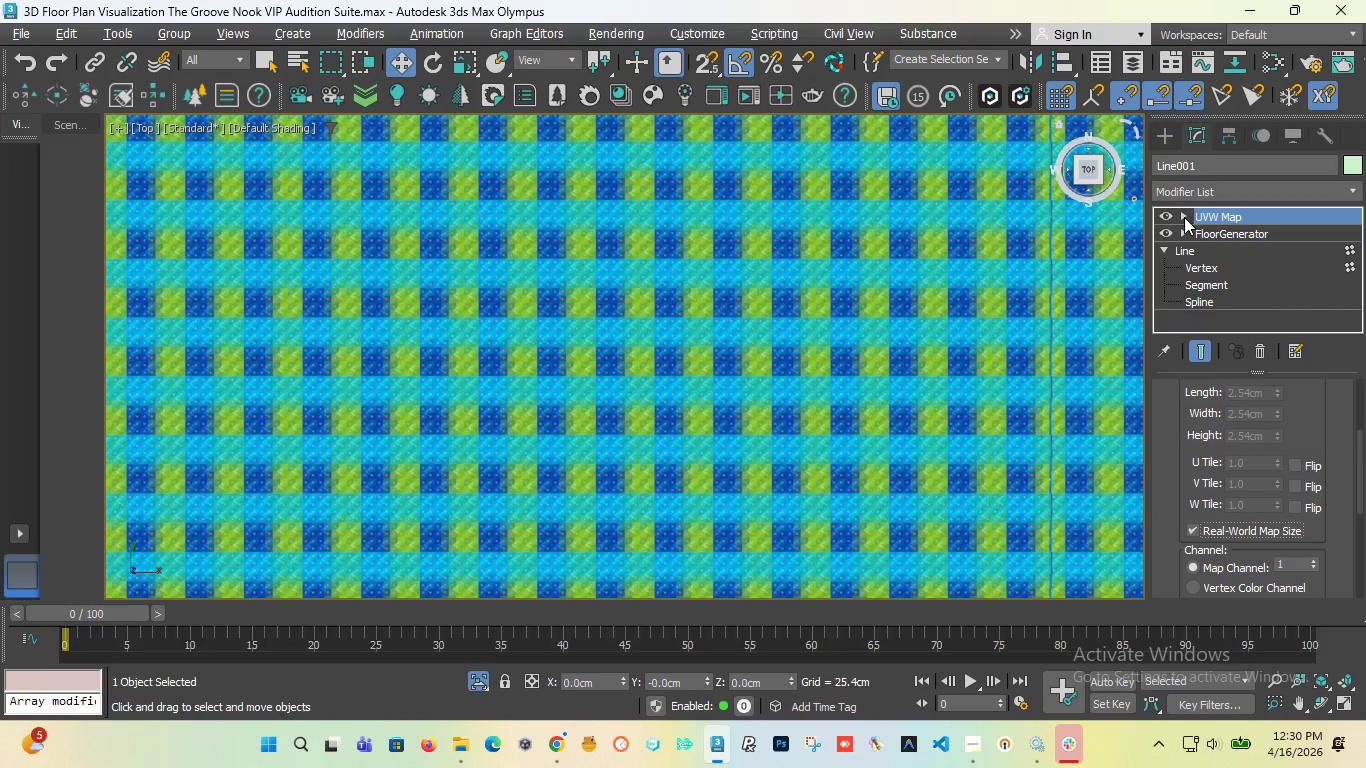 
left_click([1168, 218])
 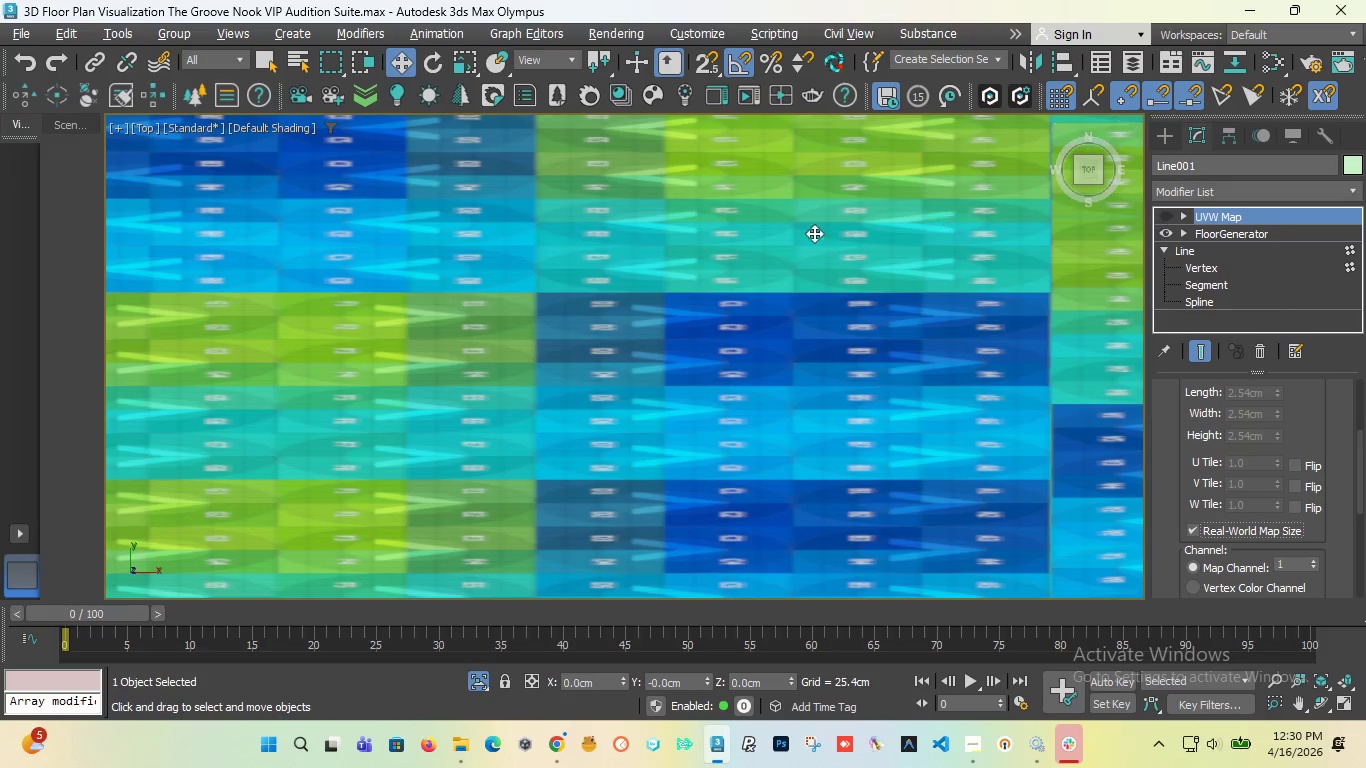 
scroll: coordinate [554, 327], scroll_direction: down, amount: 7.0
 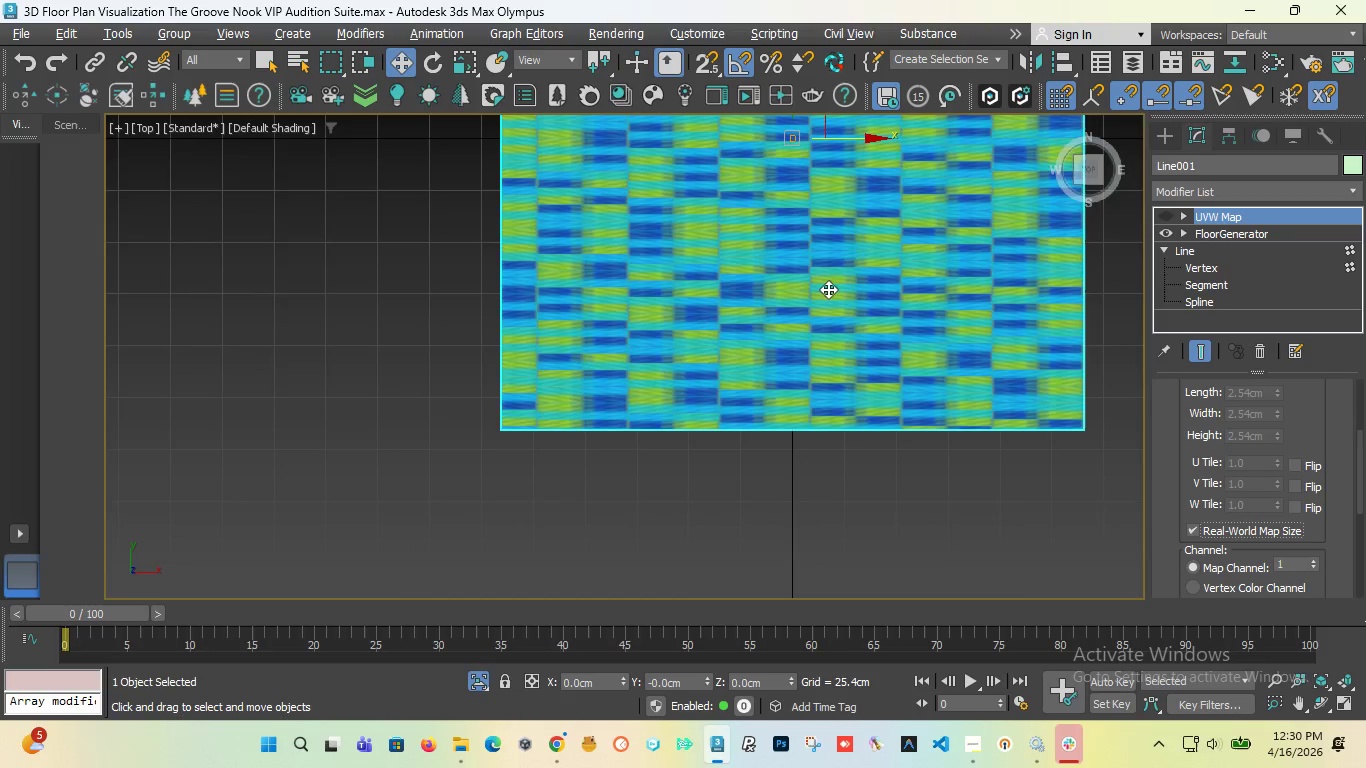 
scroll: coordinate [706, 309], scroll_direction: up, amount: 4.0
 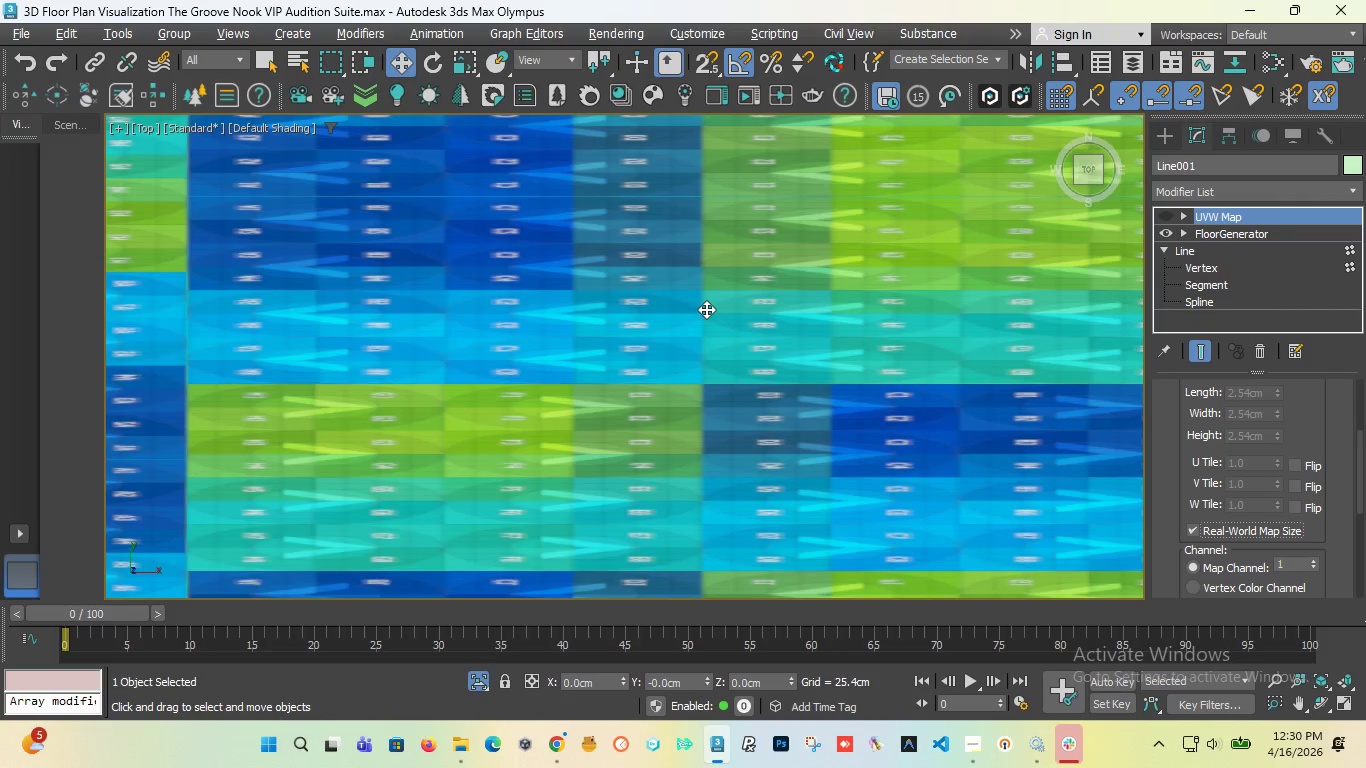 
scroll: coordinate [706, 309], scroll_direction: down, amount: 2.0
 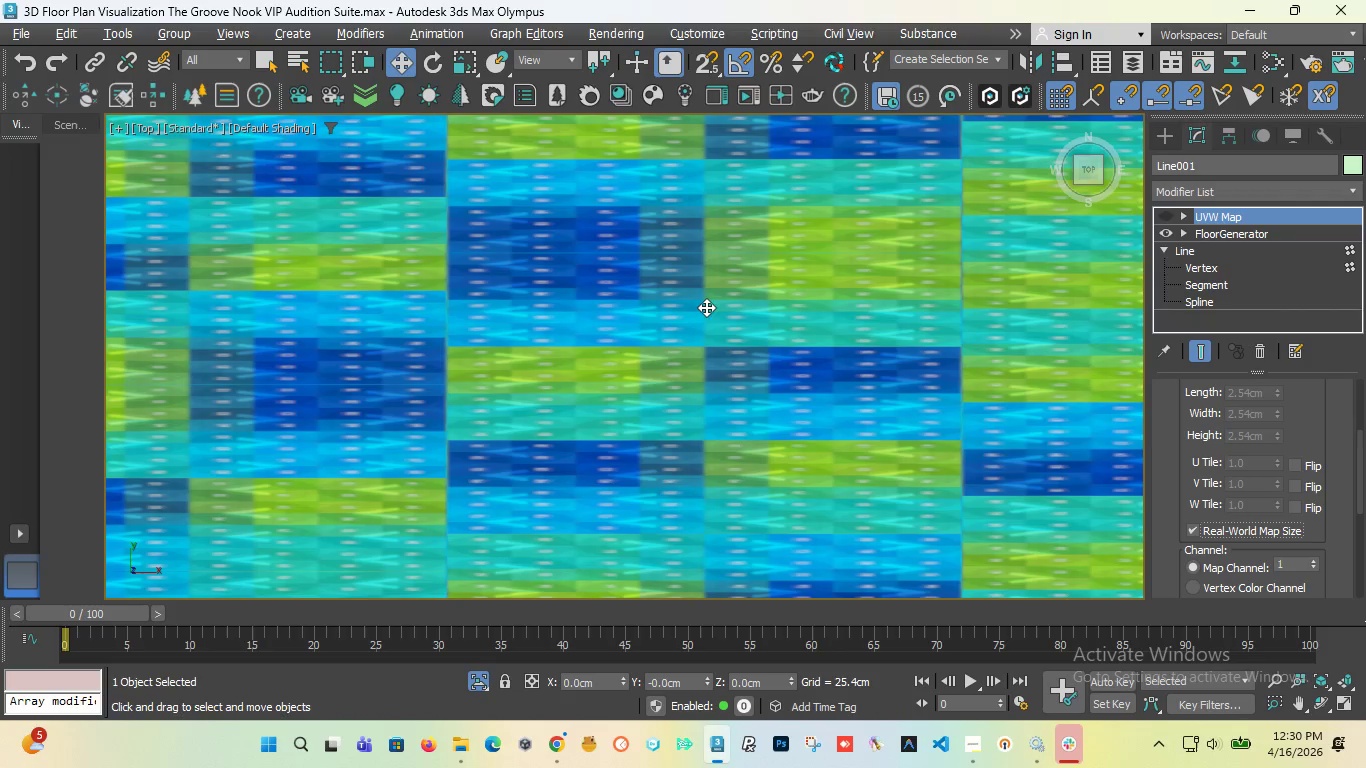 
key(F3)
 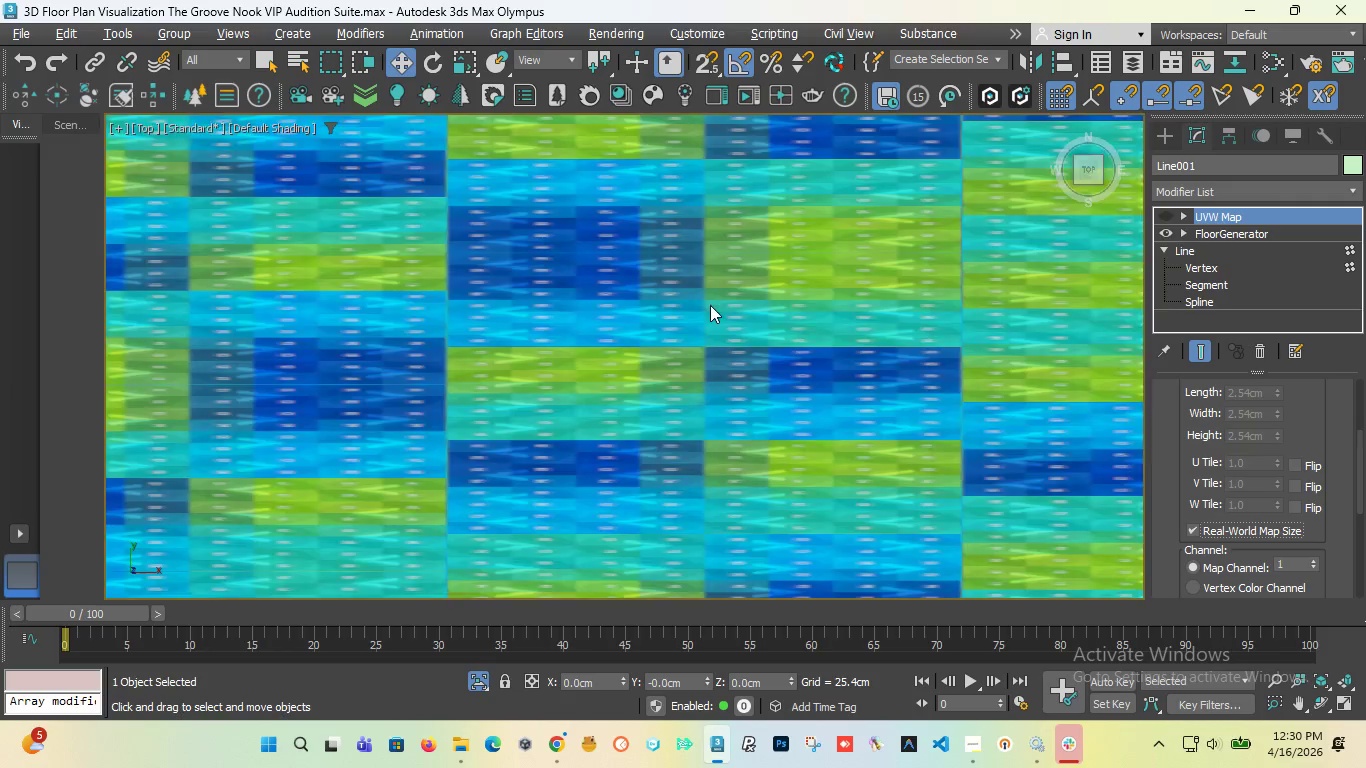 
key(F3)
 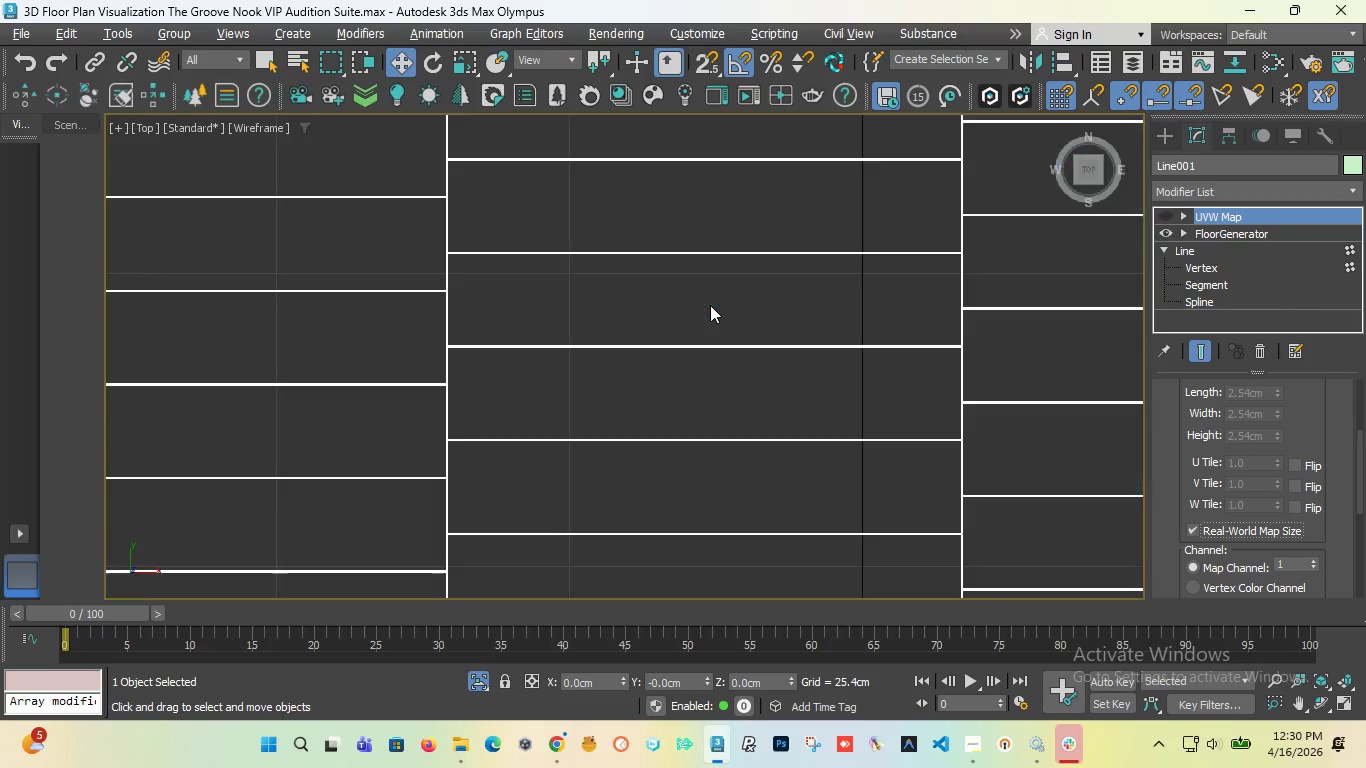 
key(F3)
 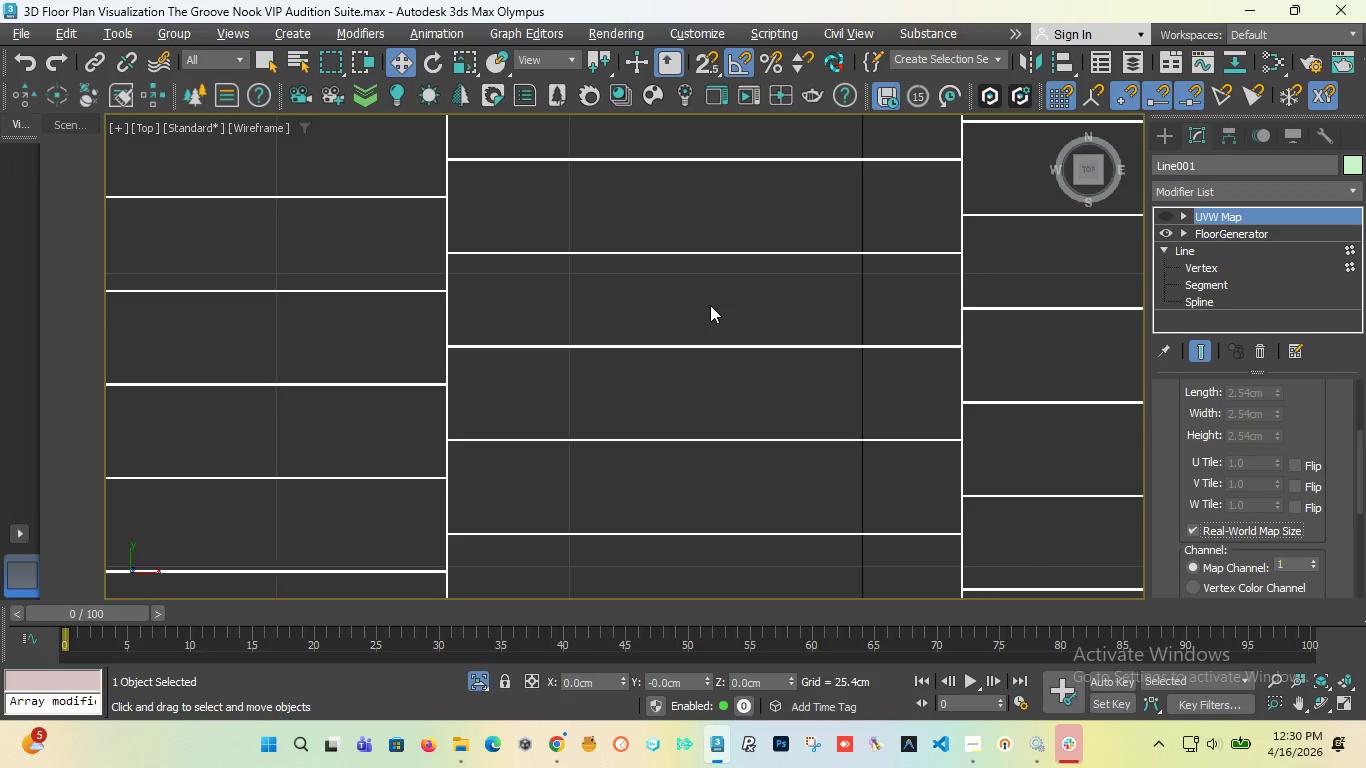 
key(F3)
 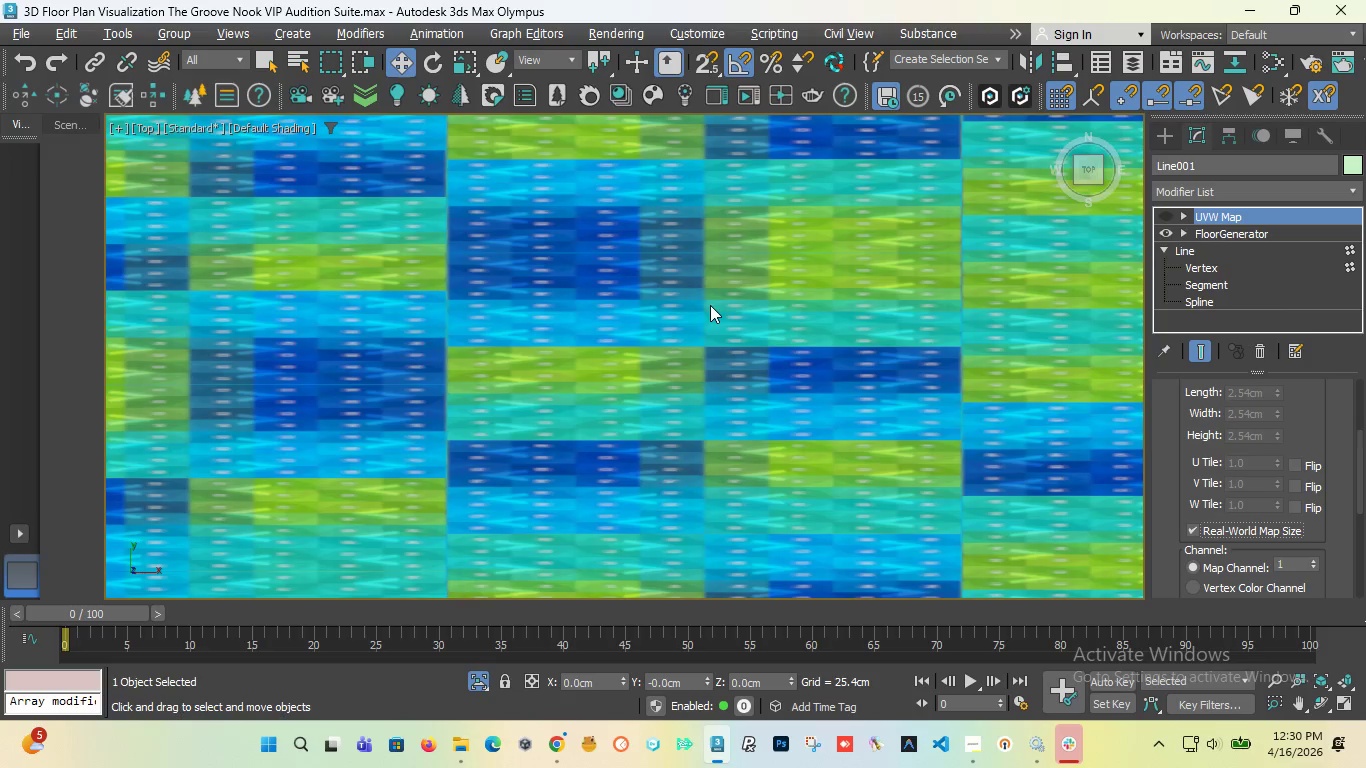 
key(F3)
 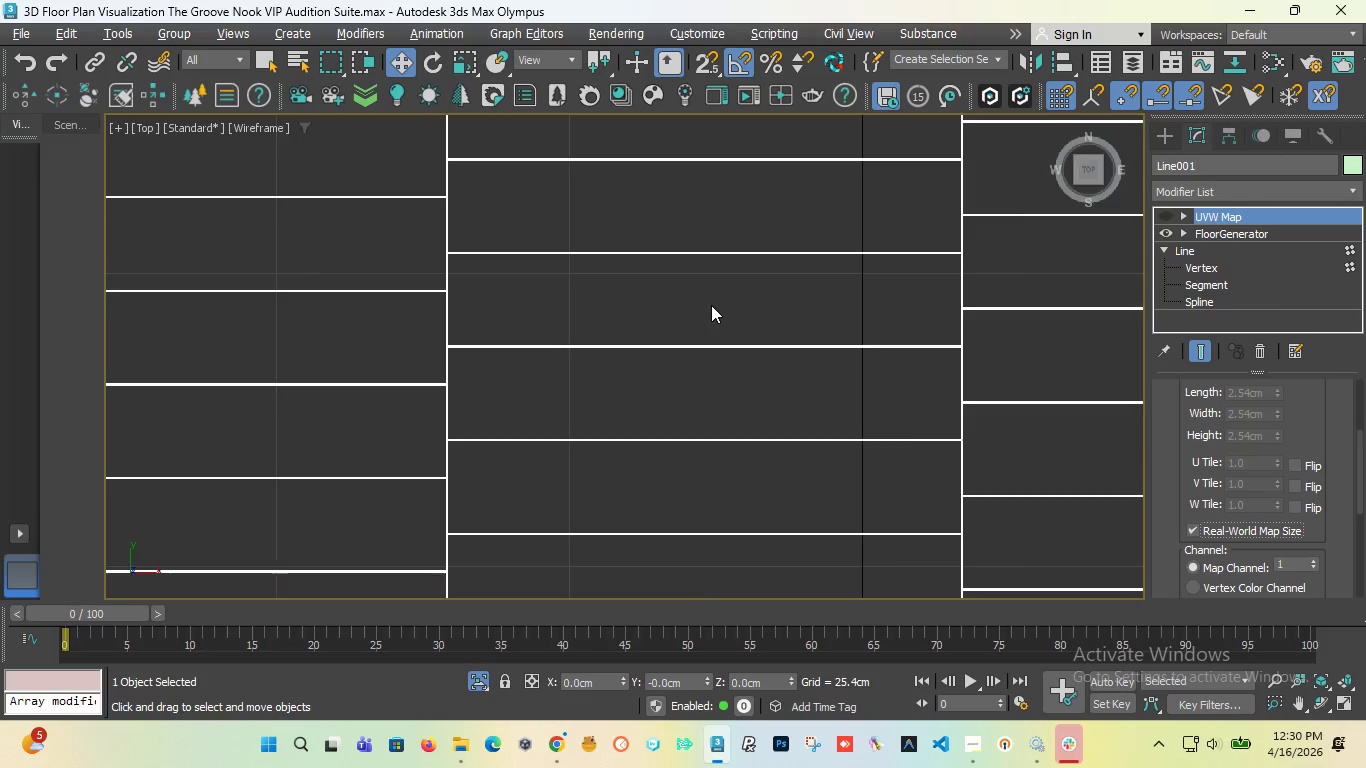 
key(F3)
 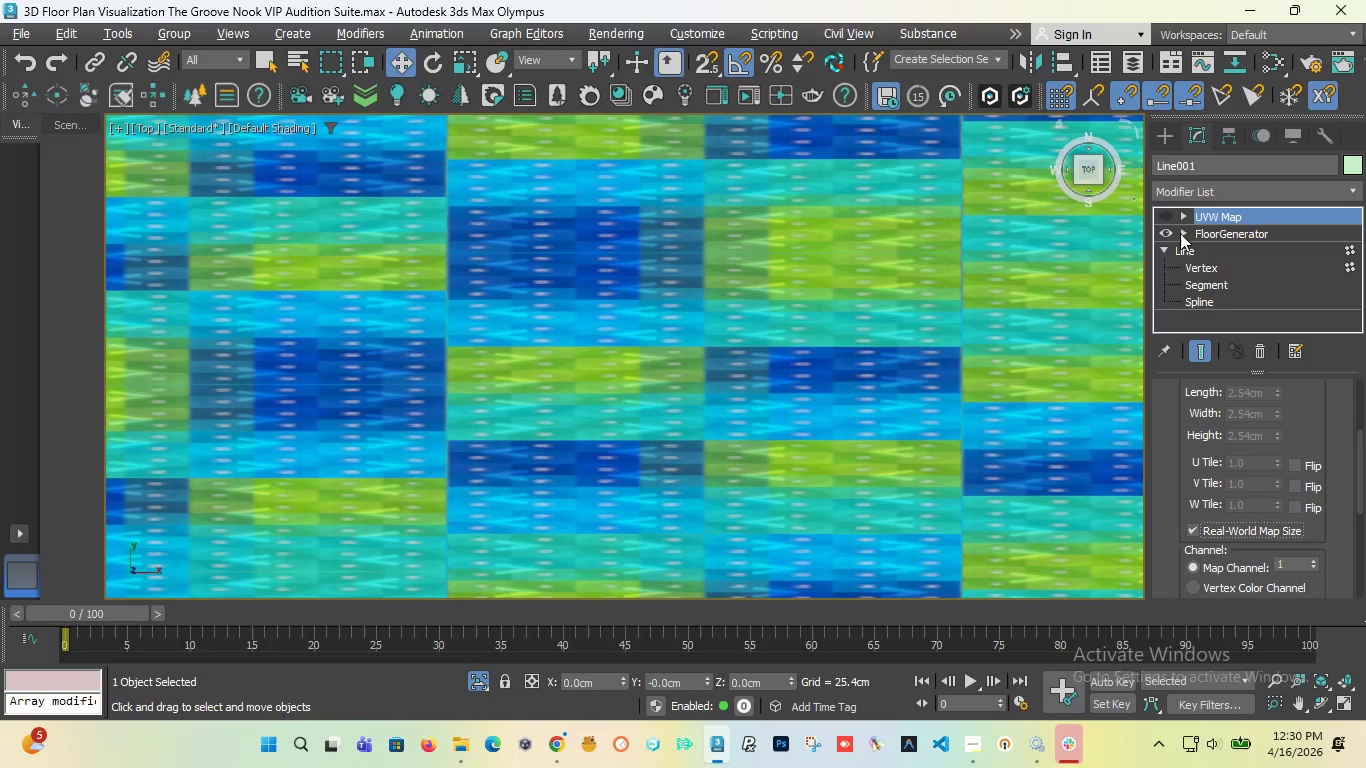 
left_click([1206, 234])
 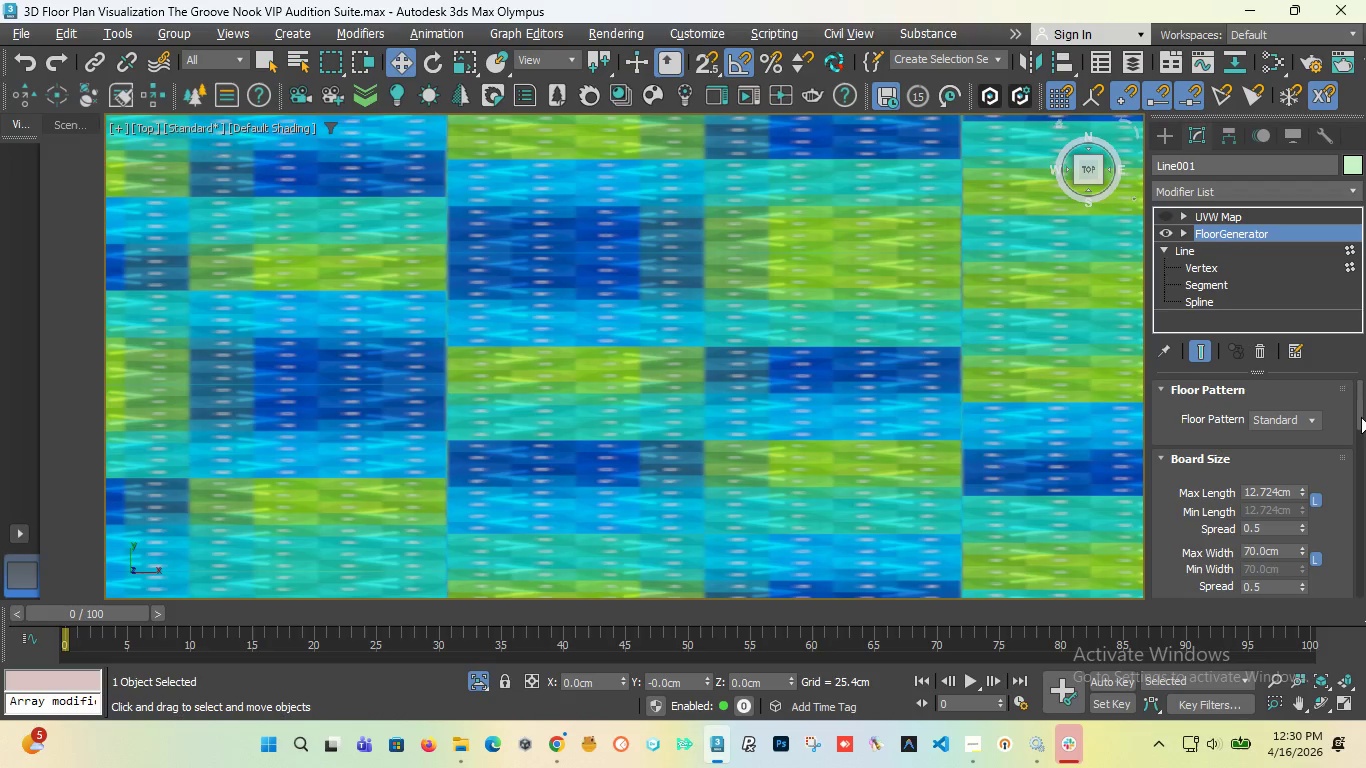 
scroll: coordinate [451, 212], scroll_direction: up, amount: 10.0
 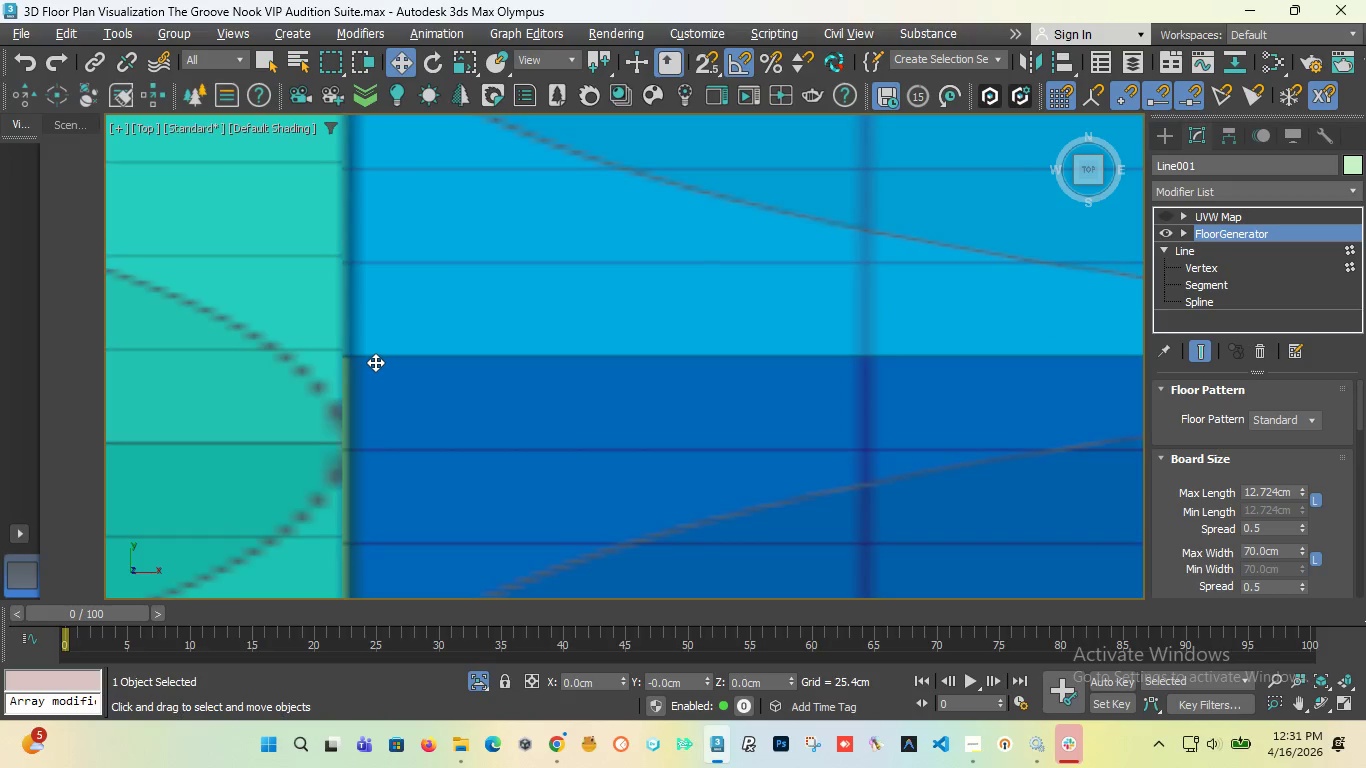 
scroll: coordinate [763, 287], scroll_direction: down, amount: 19.0
 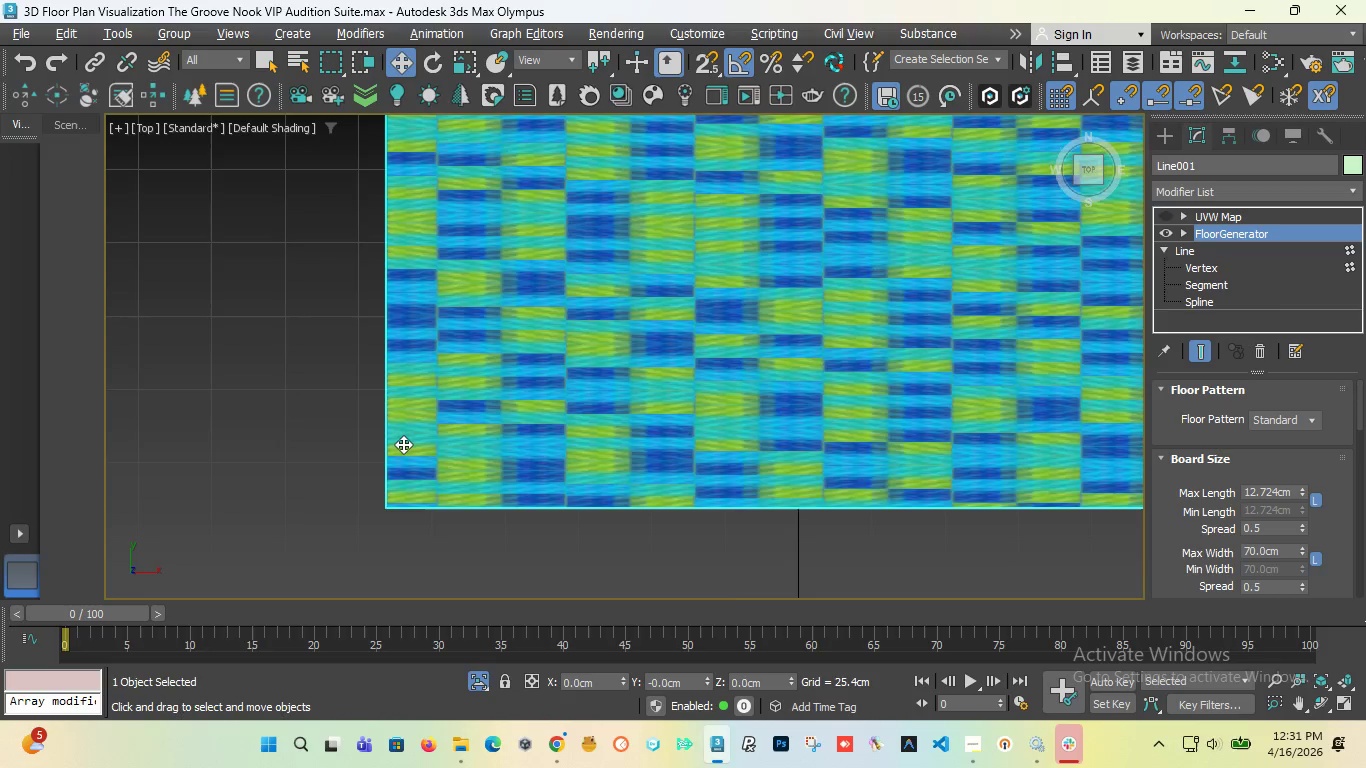 
scroll: coordinate [402, 444], scroll_direction: up, amount: 11.0